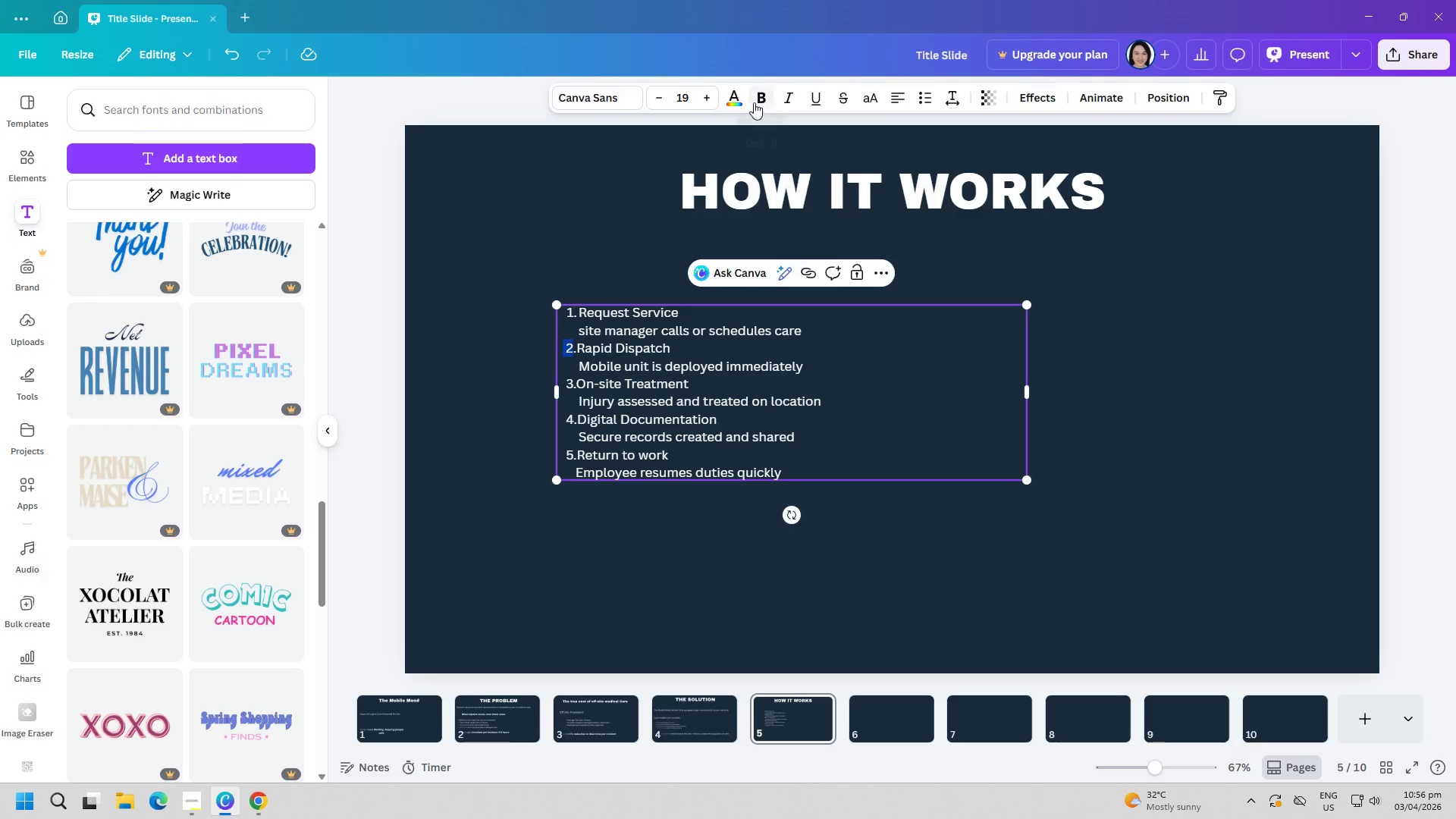 
left_click([758, 101])
 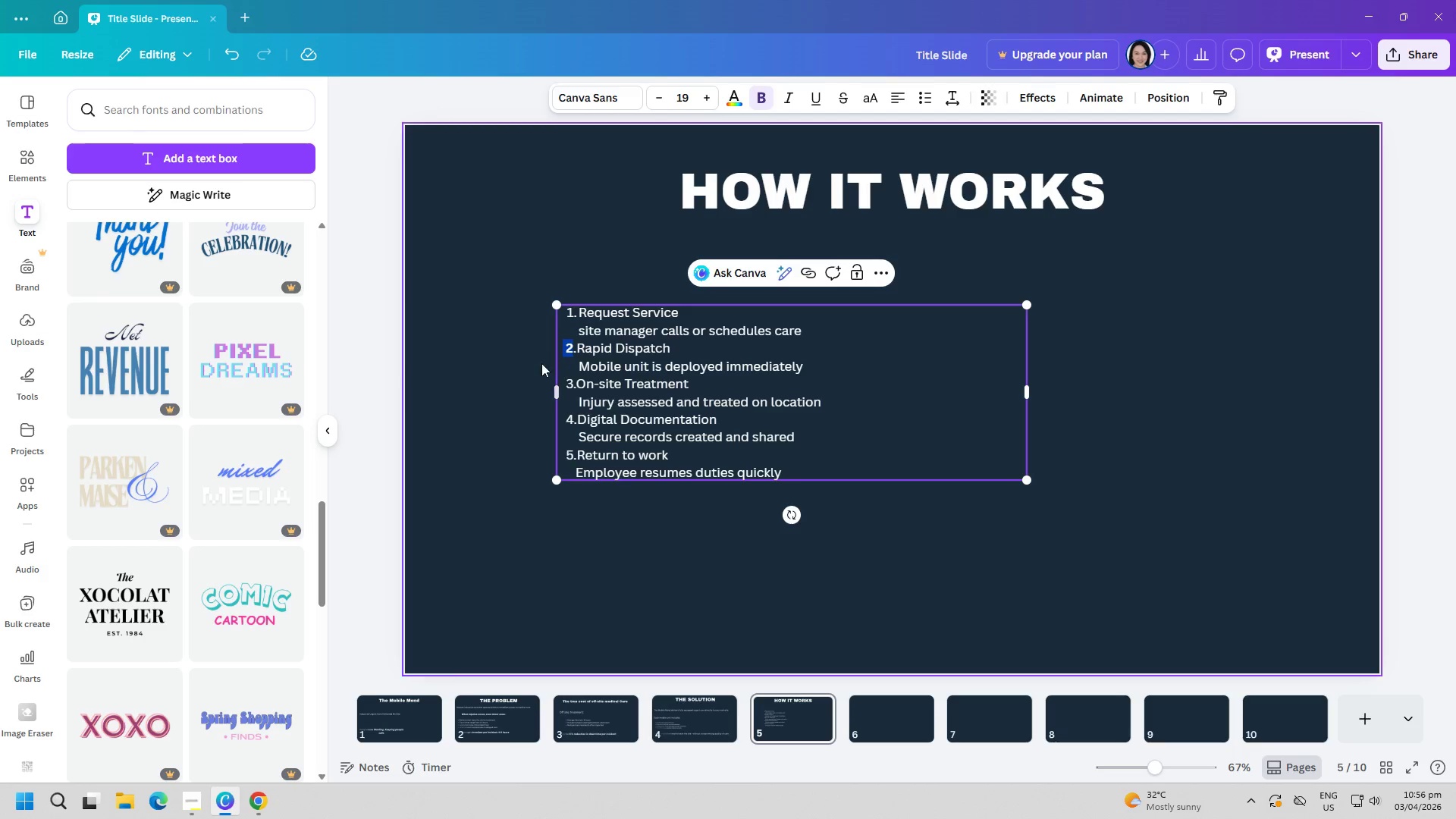 
left_click([571, 334])
 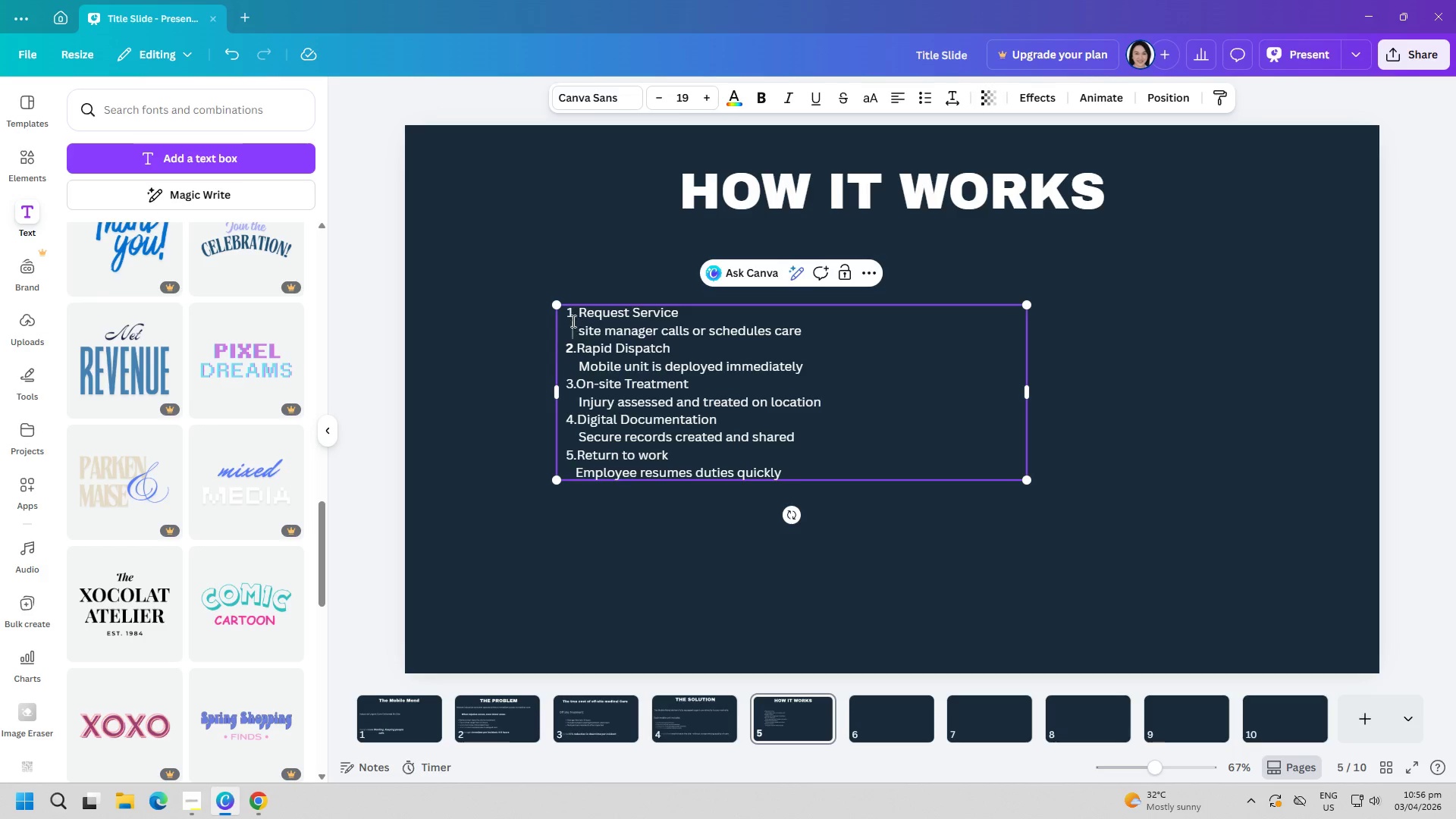 
left_click([572, 318])
 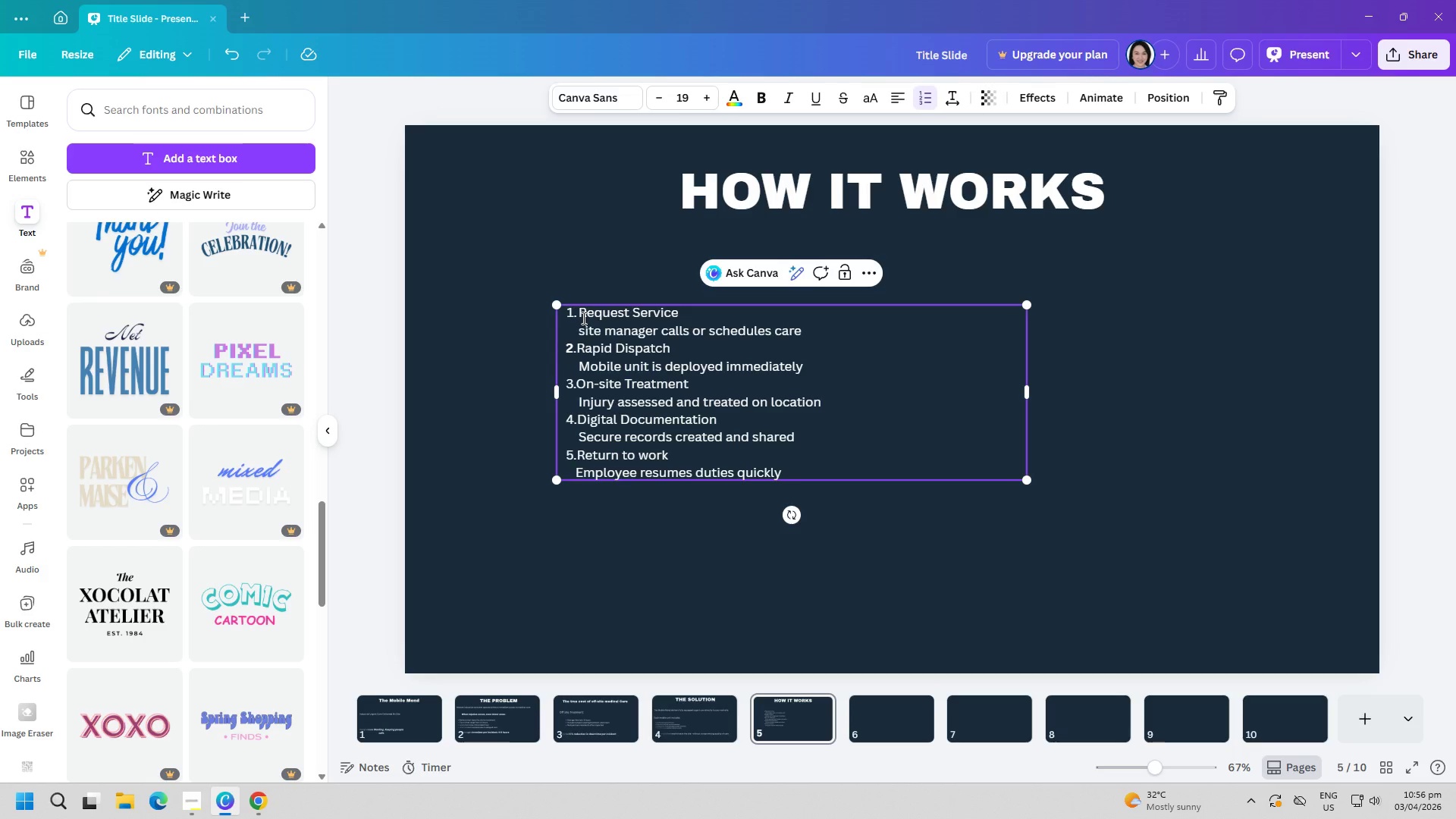 
key(ArrowLeft)
 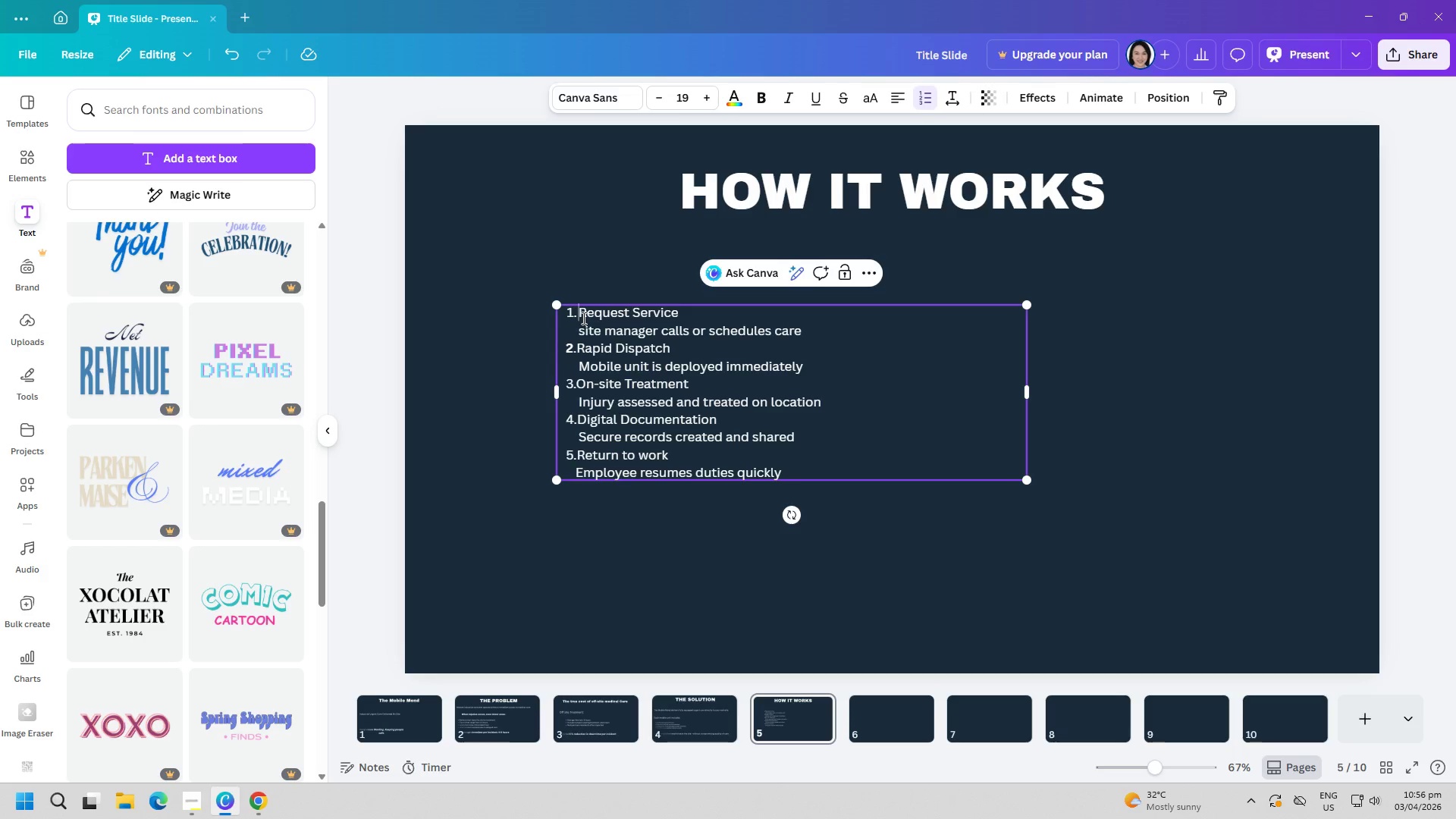 
key(Shift+ShiftRight)
 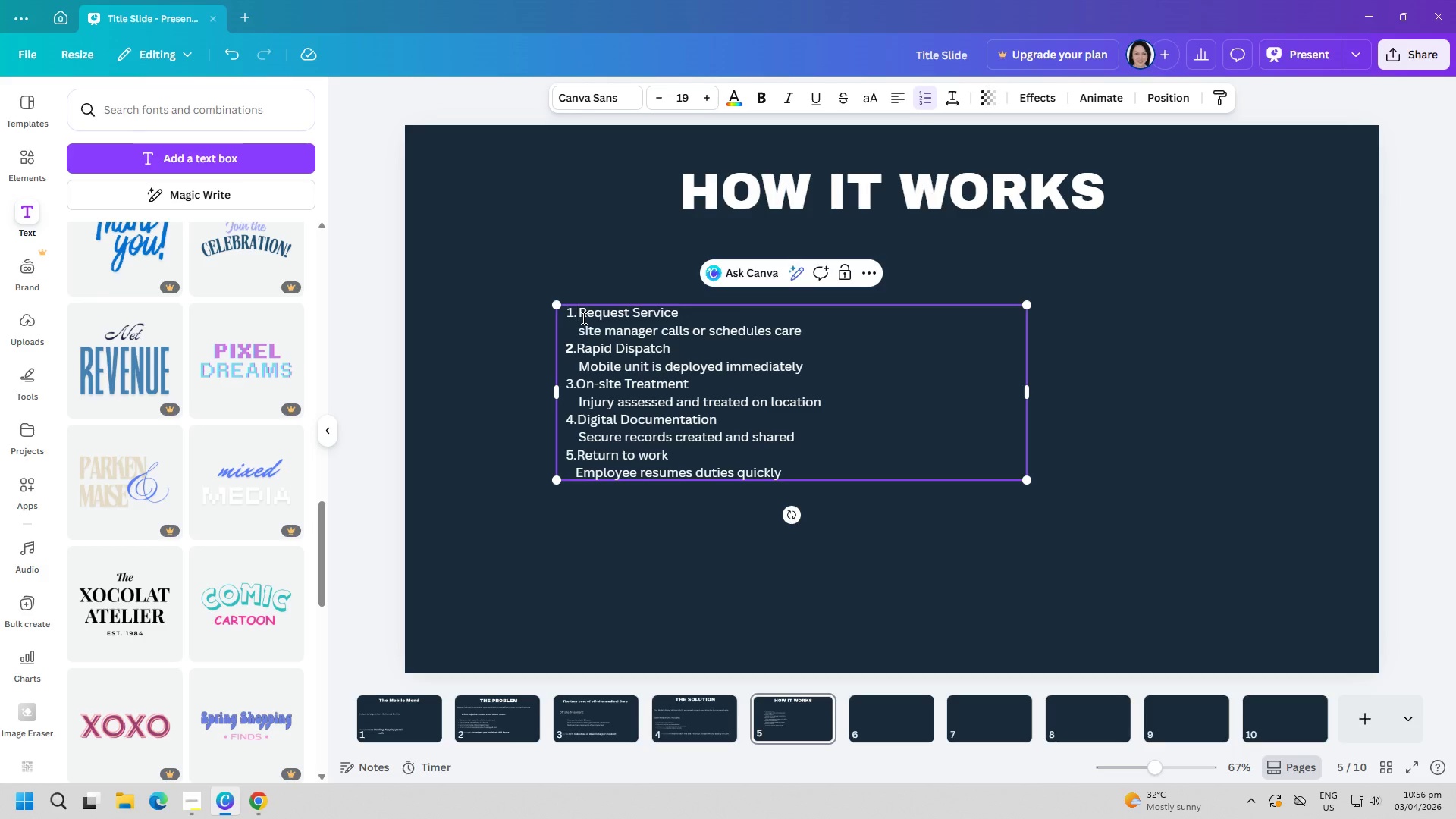 
key(ArrowLeft)
 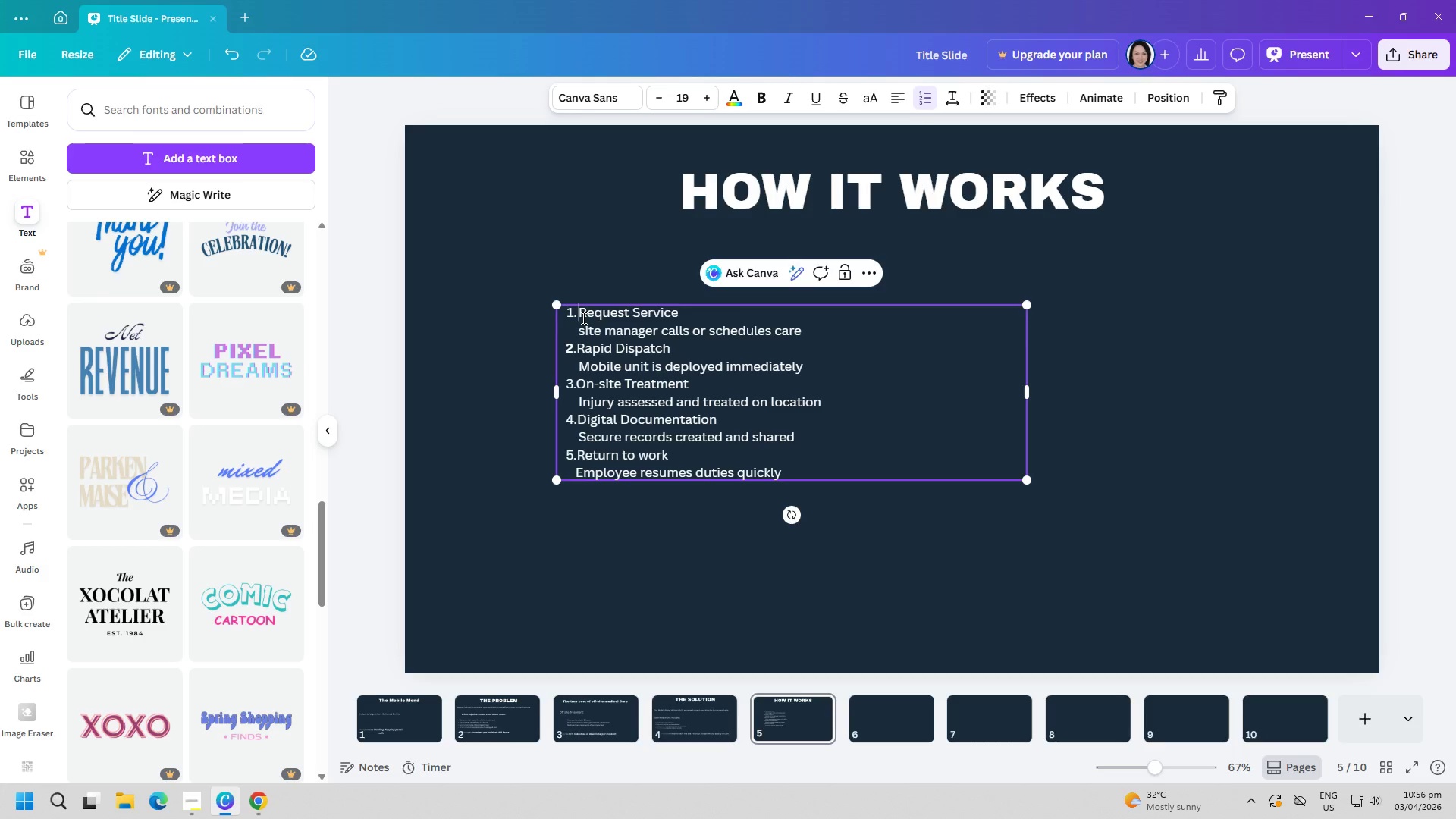 
key(ArrowLeft)
 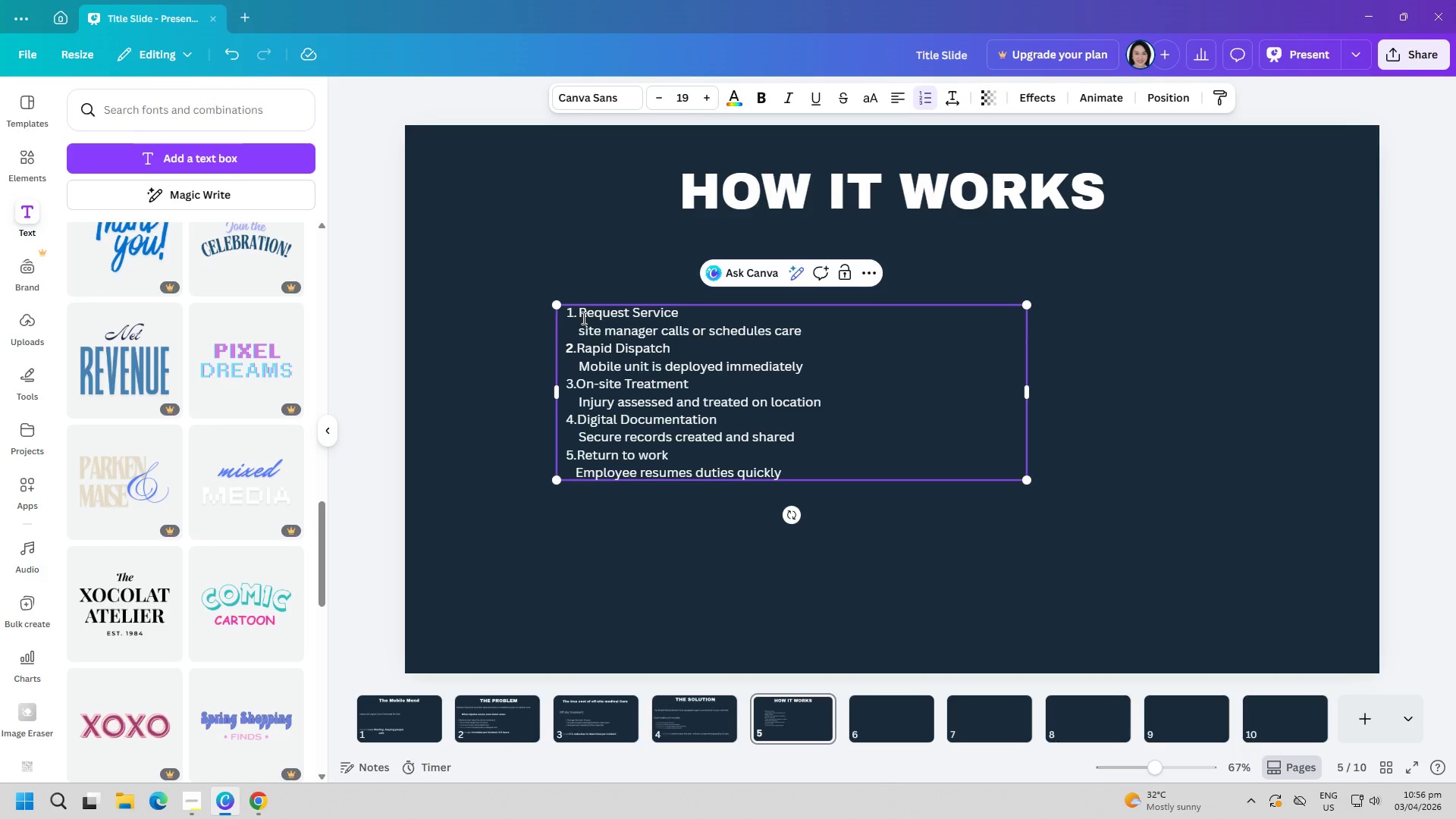 
key(1)
 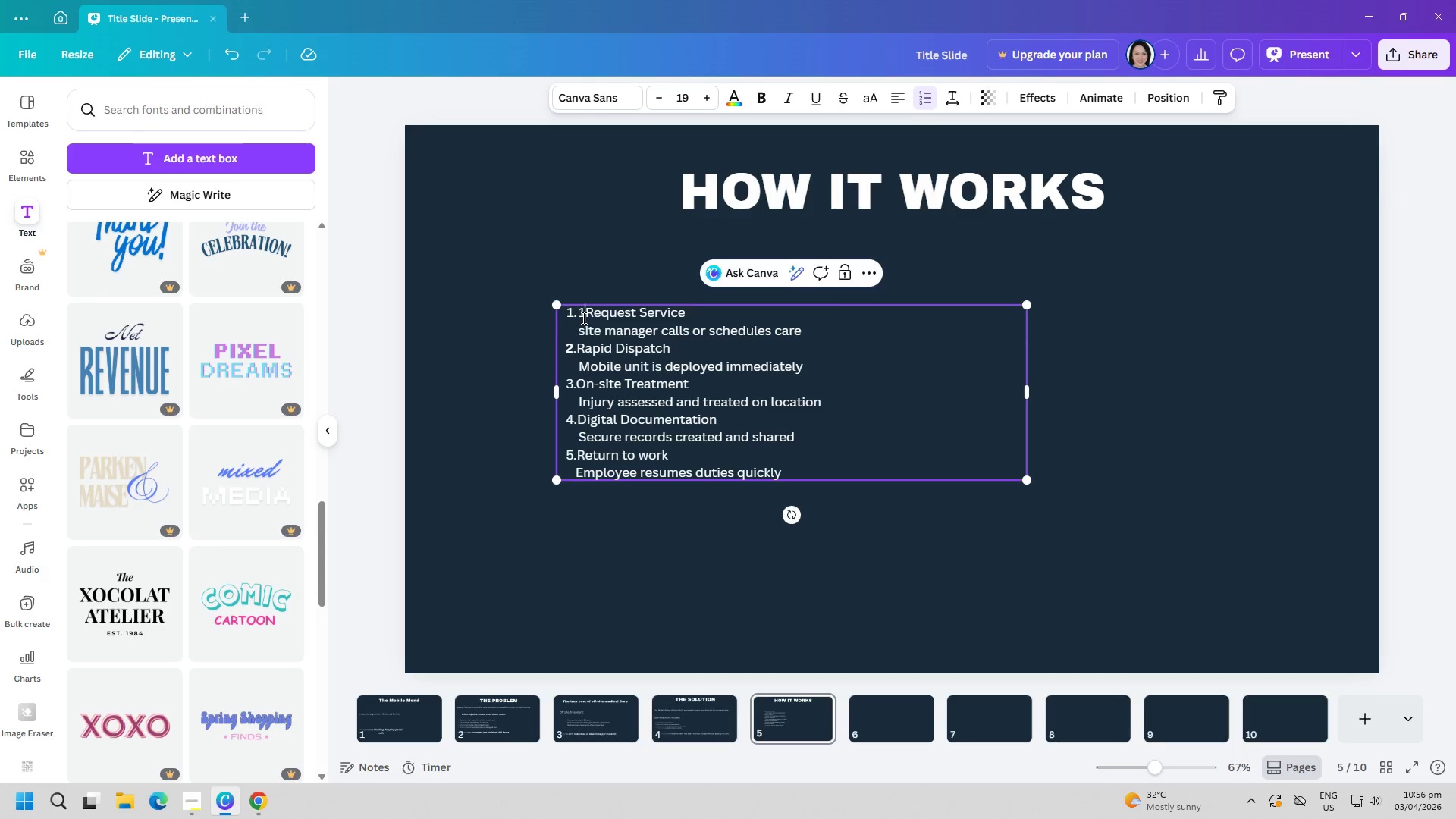 
key(Backspace)
 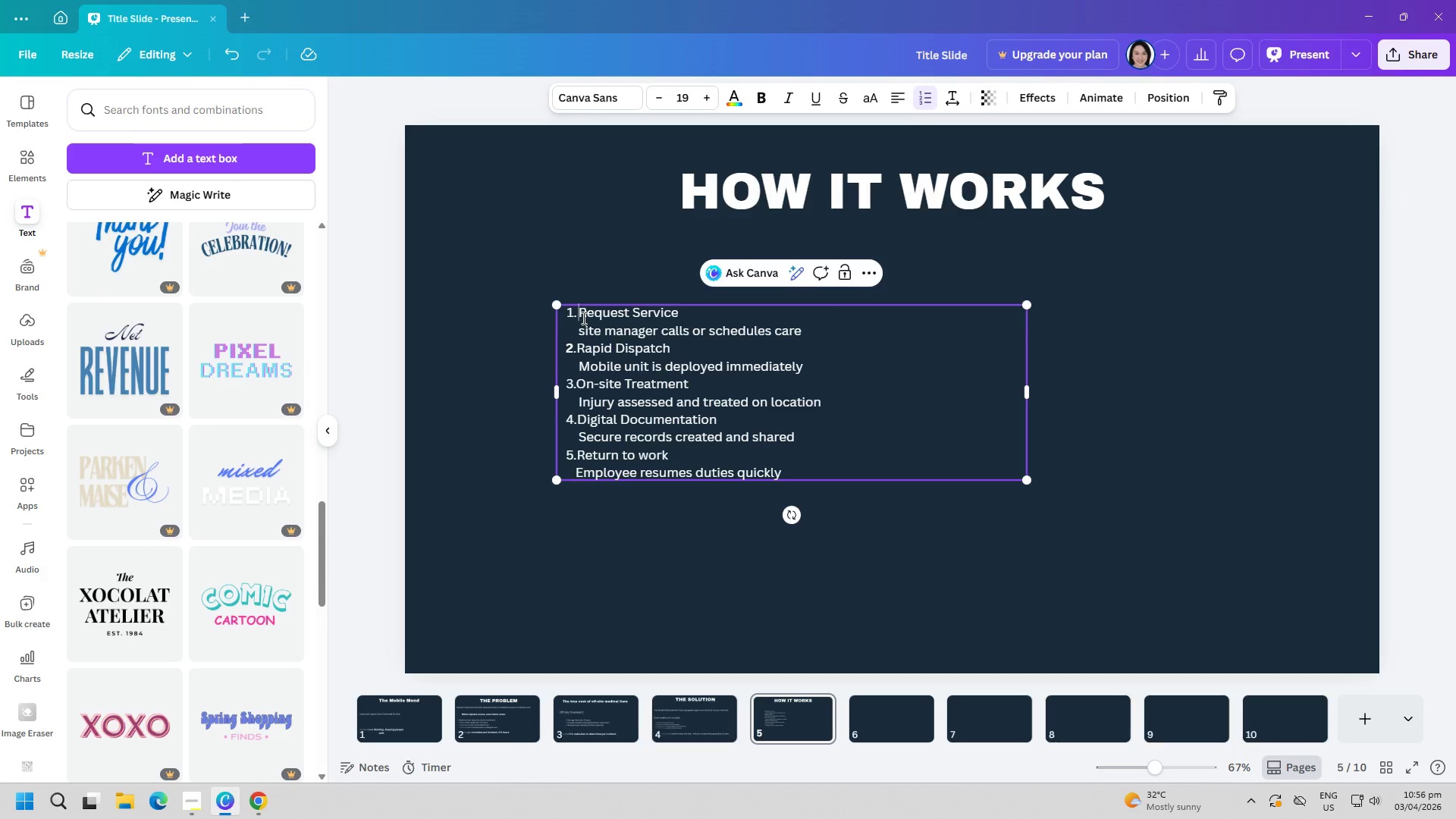 
key(Backspace)
 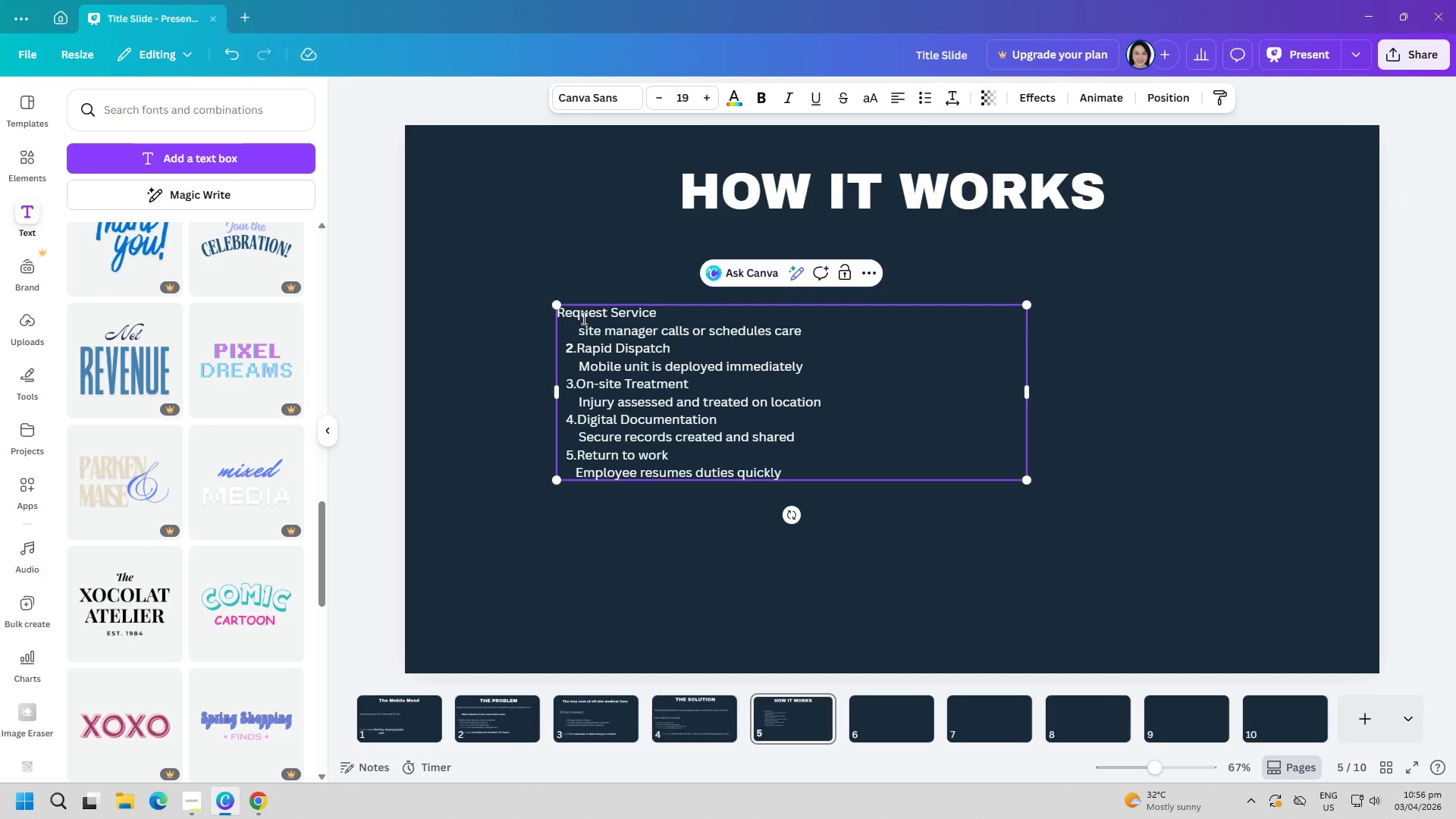 
key(Space)
 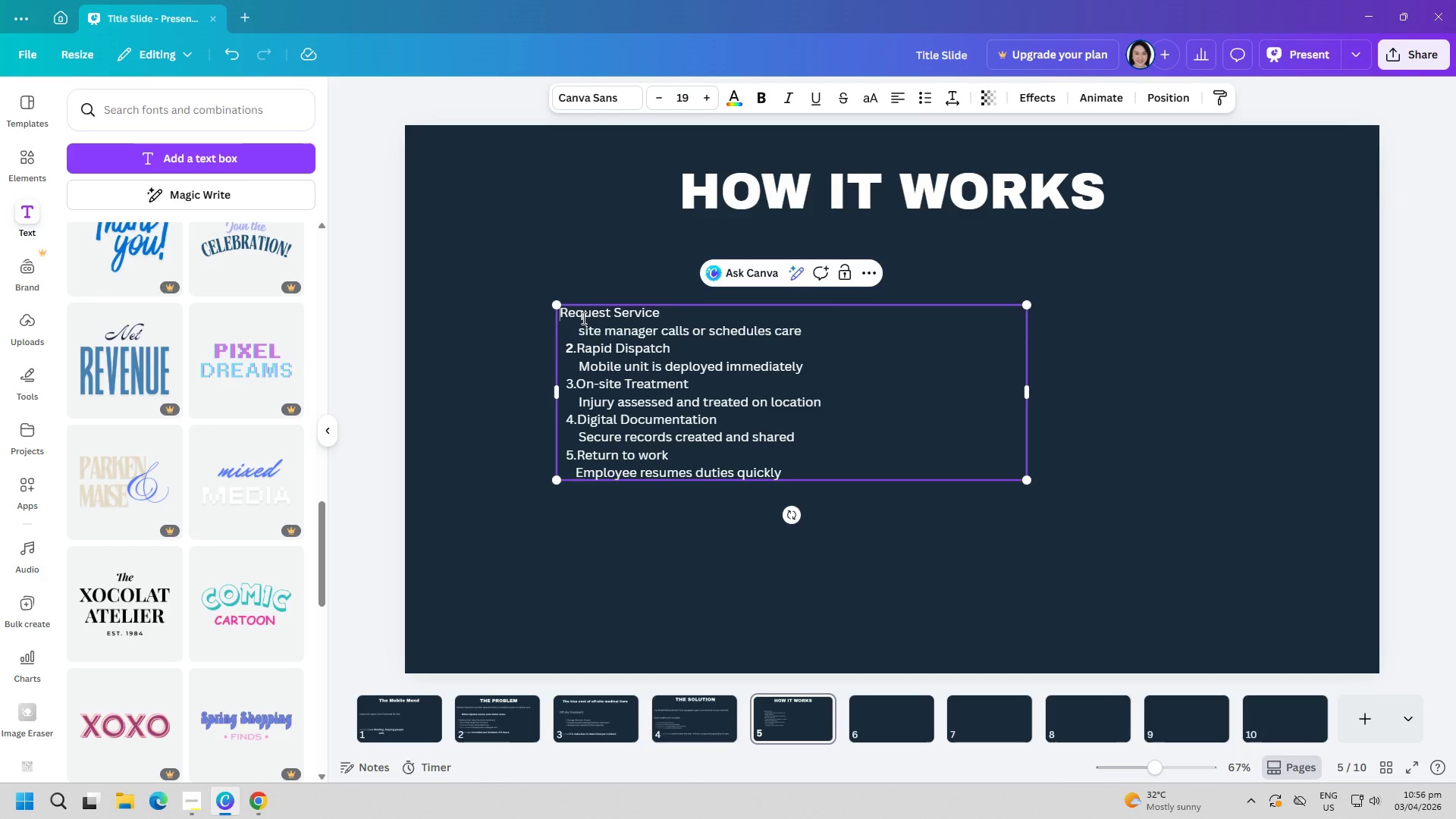 
key(Space)
 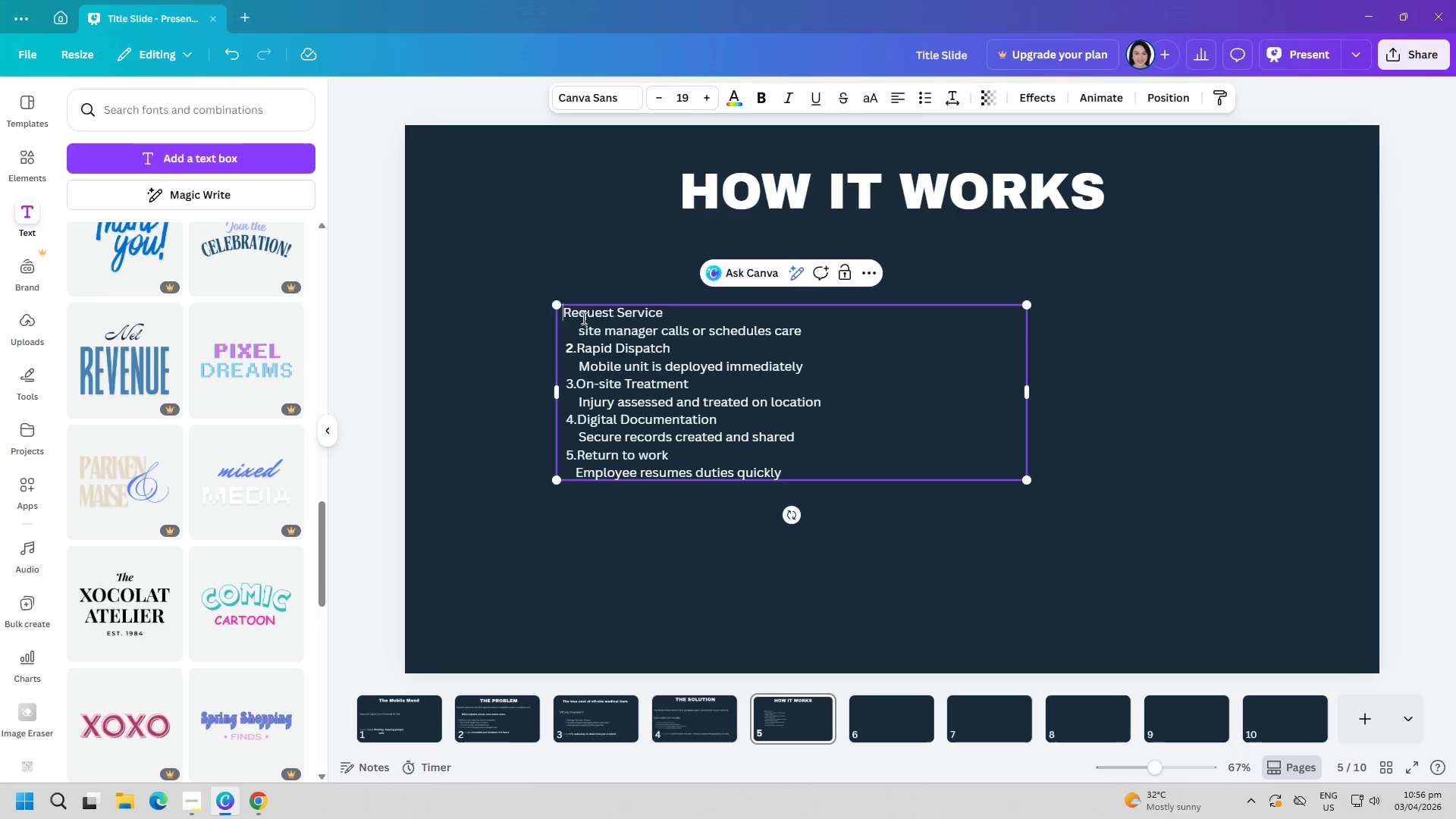 
key(Space)
 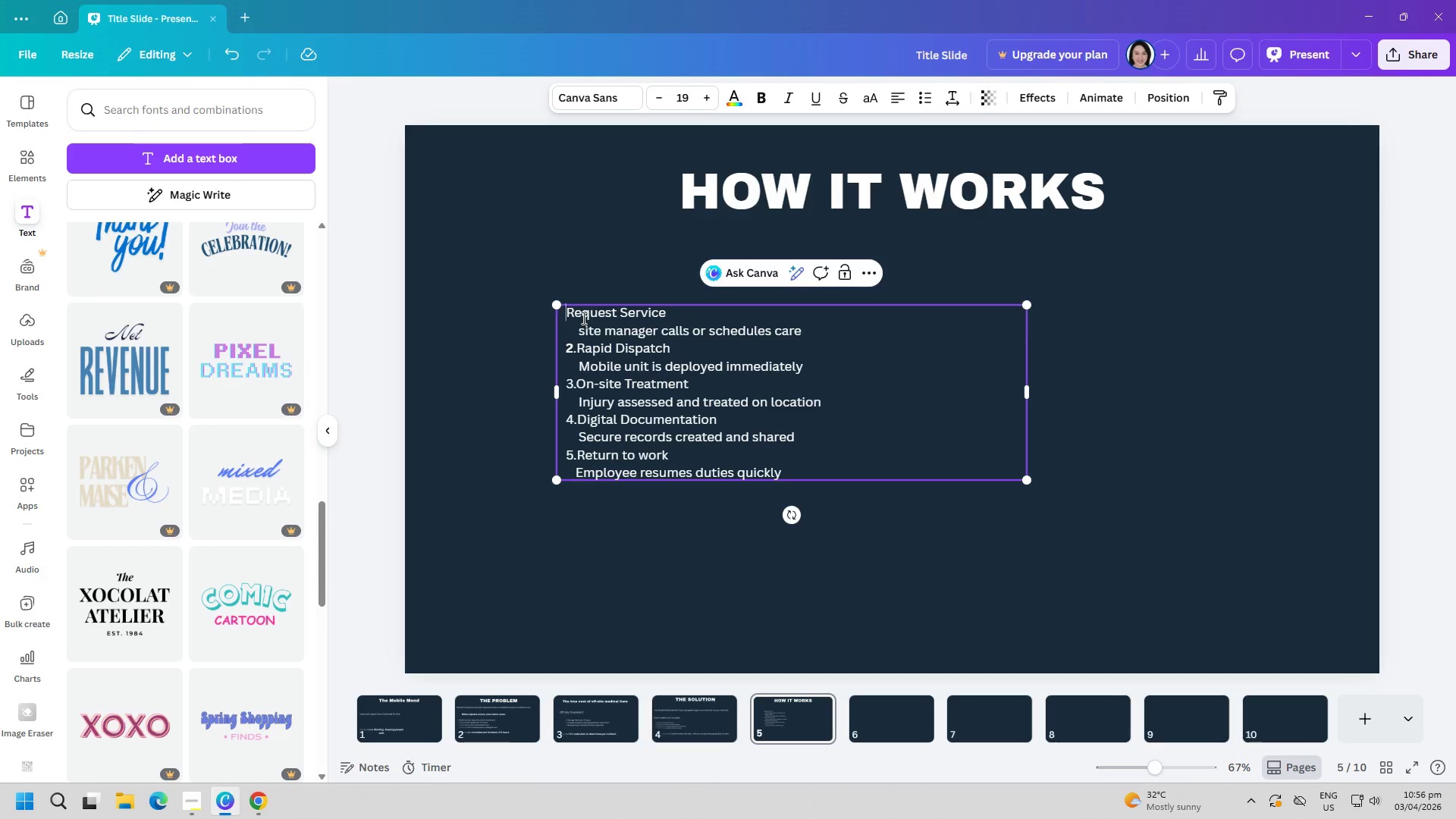 
key(Space)
 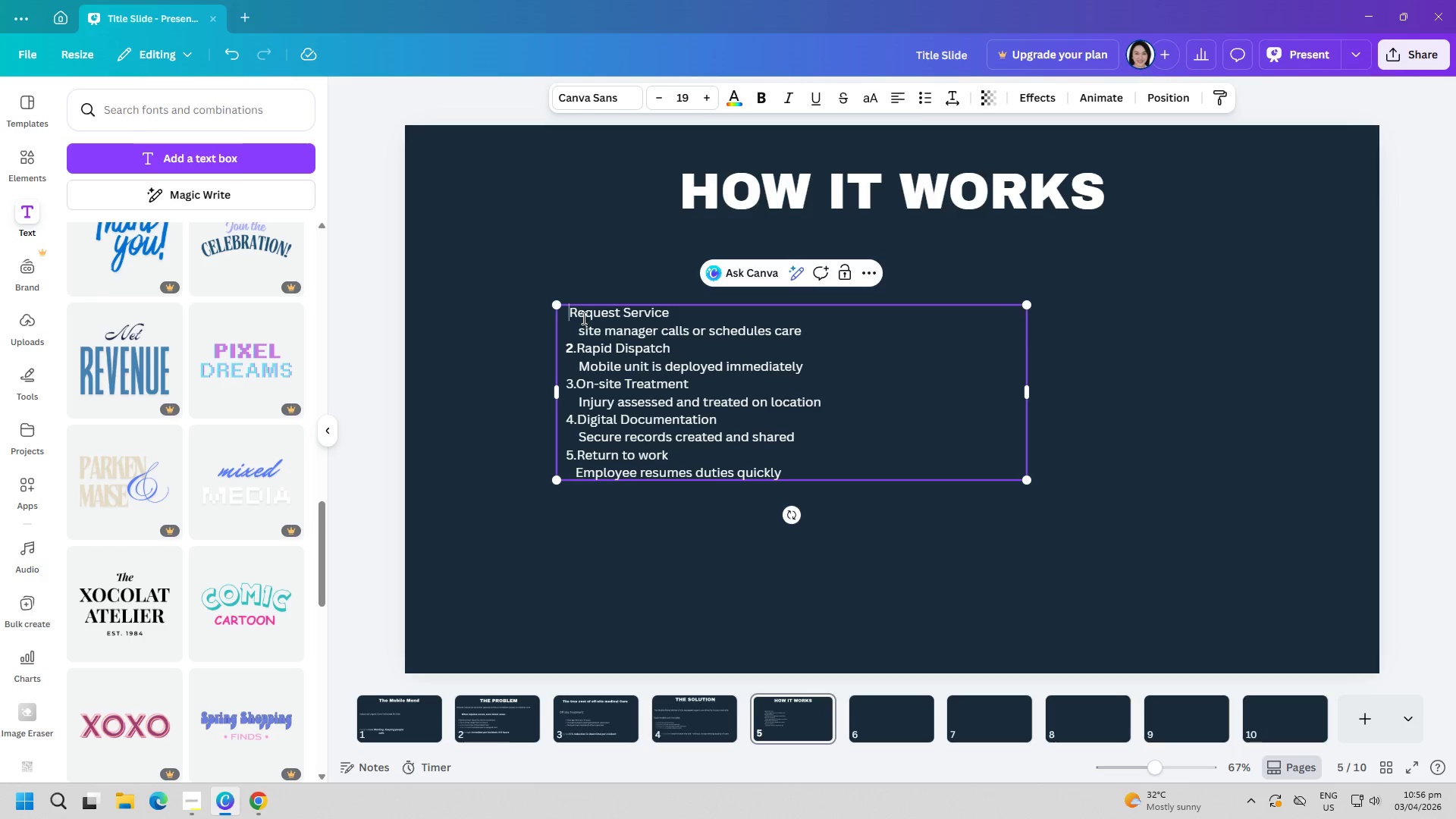 
key(1)
 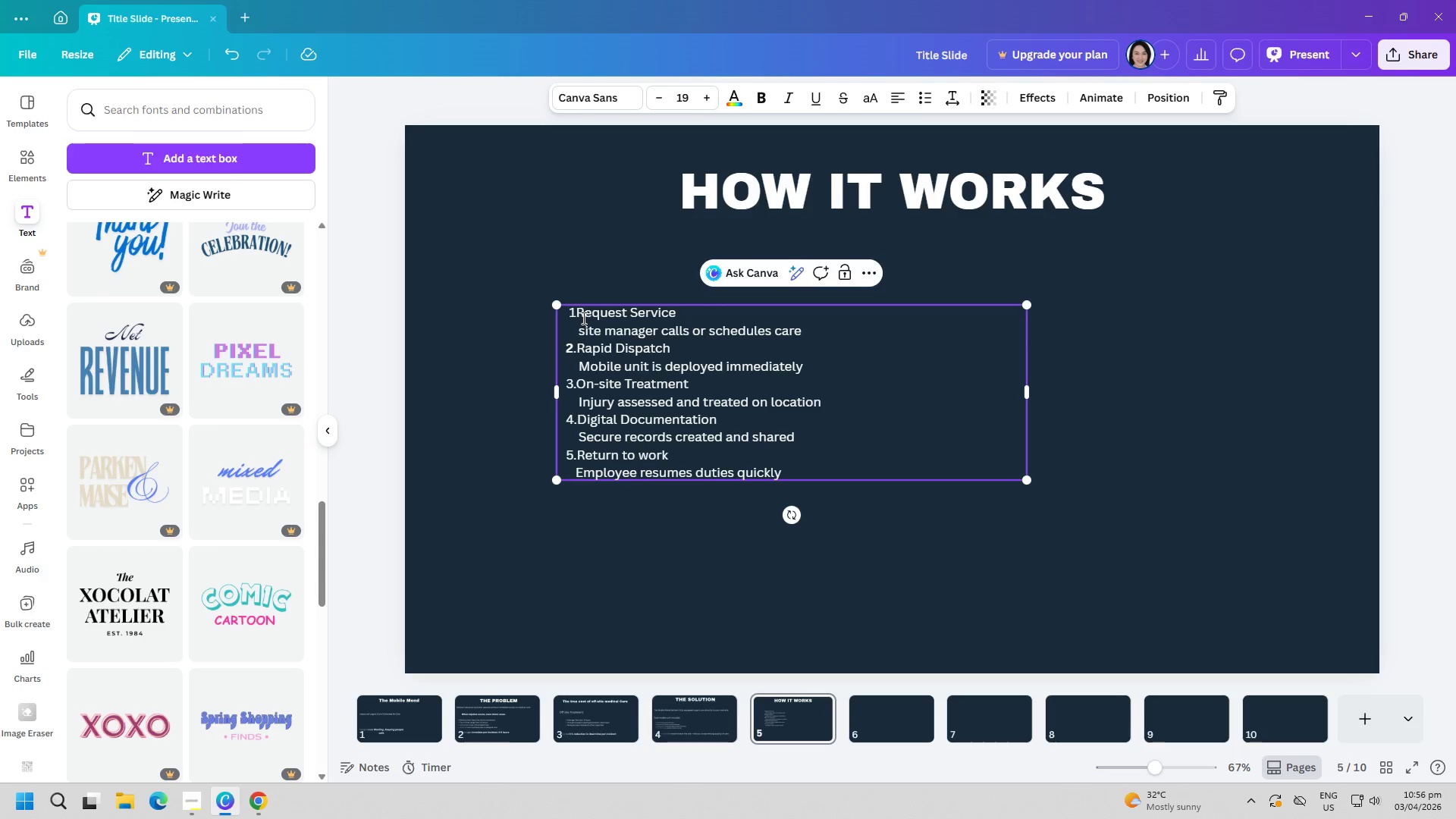 
key(Period)
 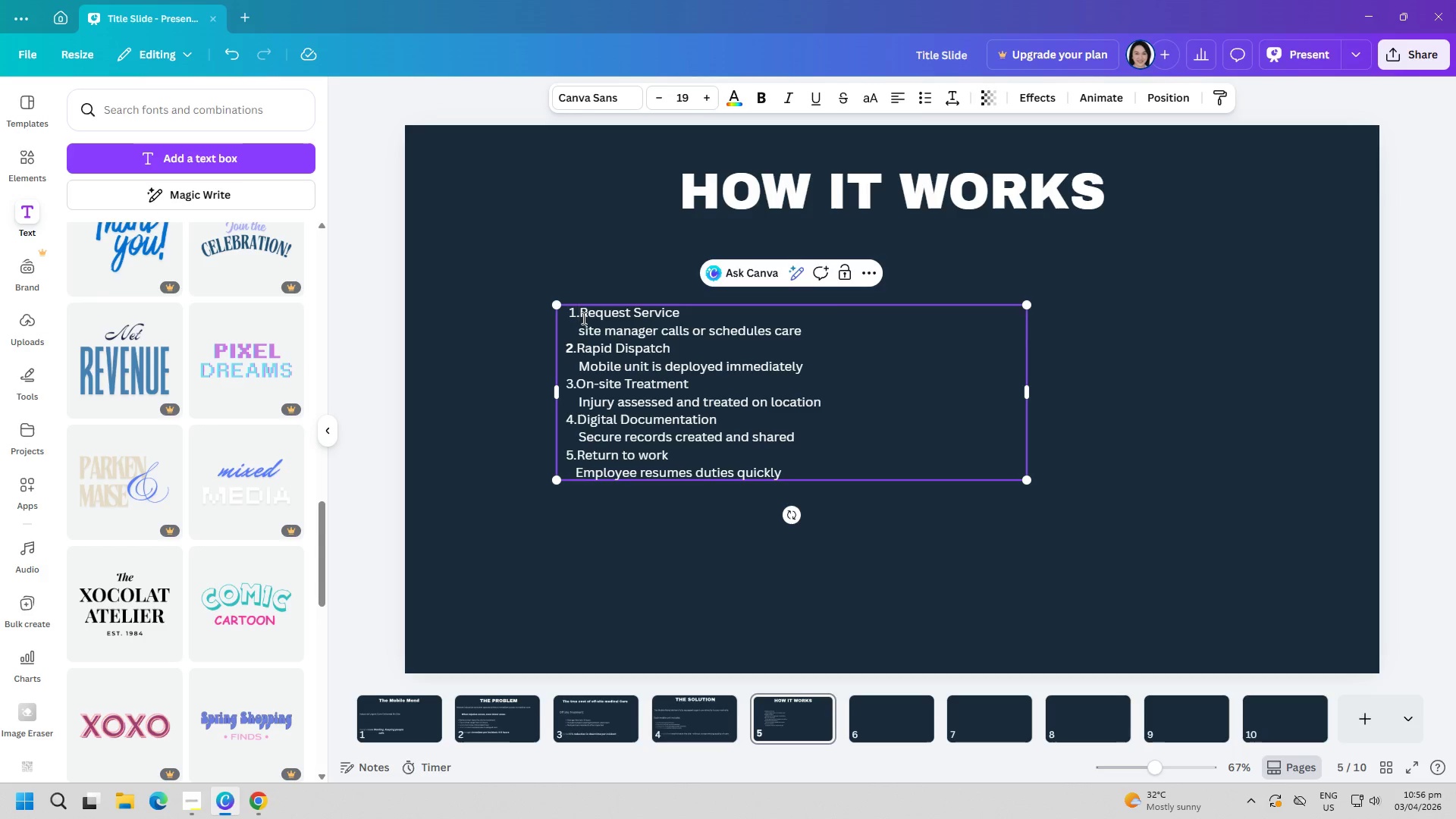 
key(ArrowLeft)
 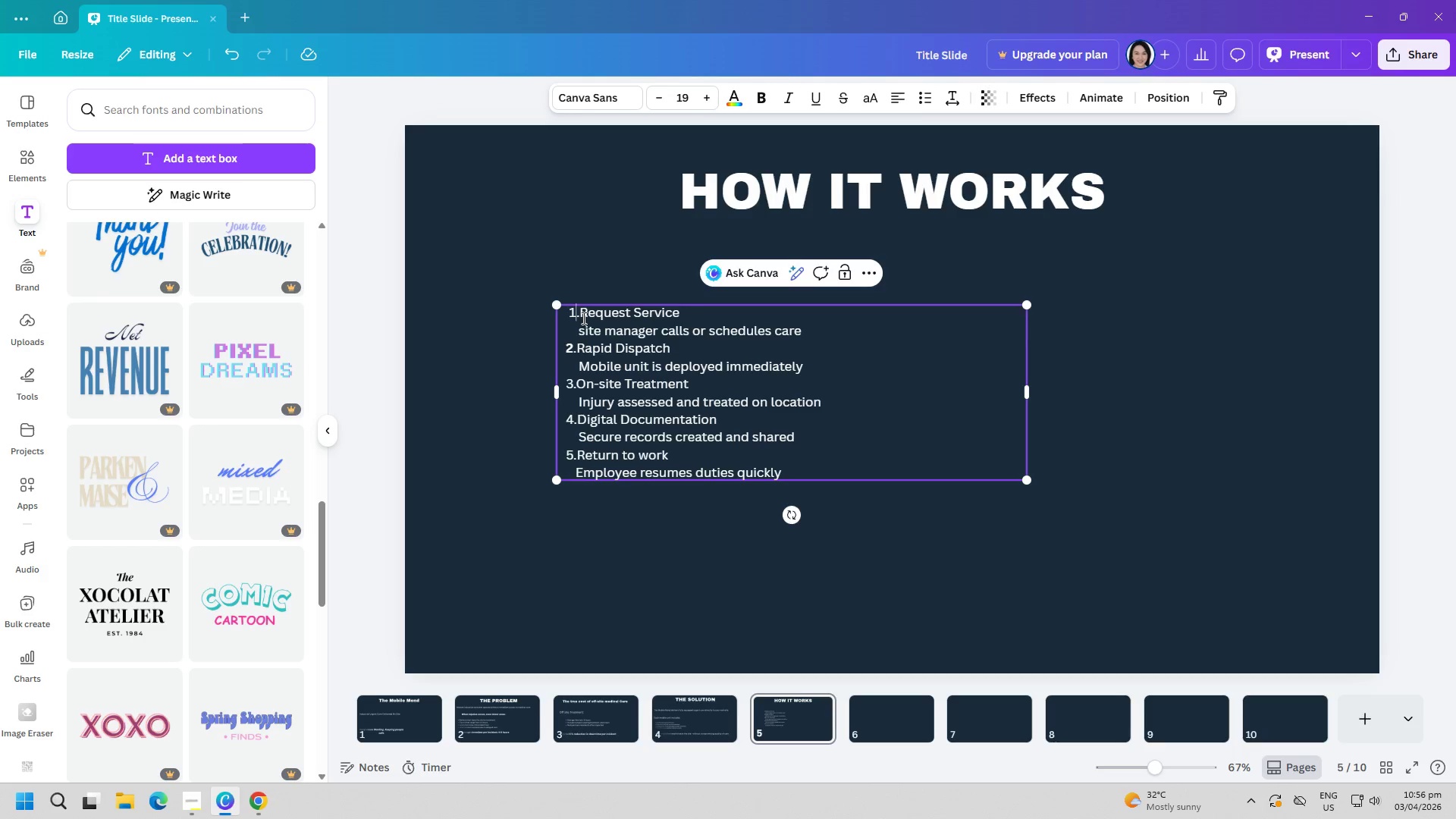 
key(ArrowLeft)
 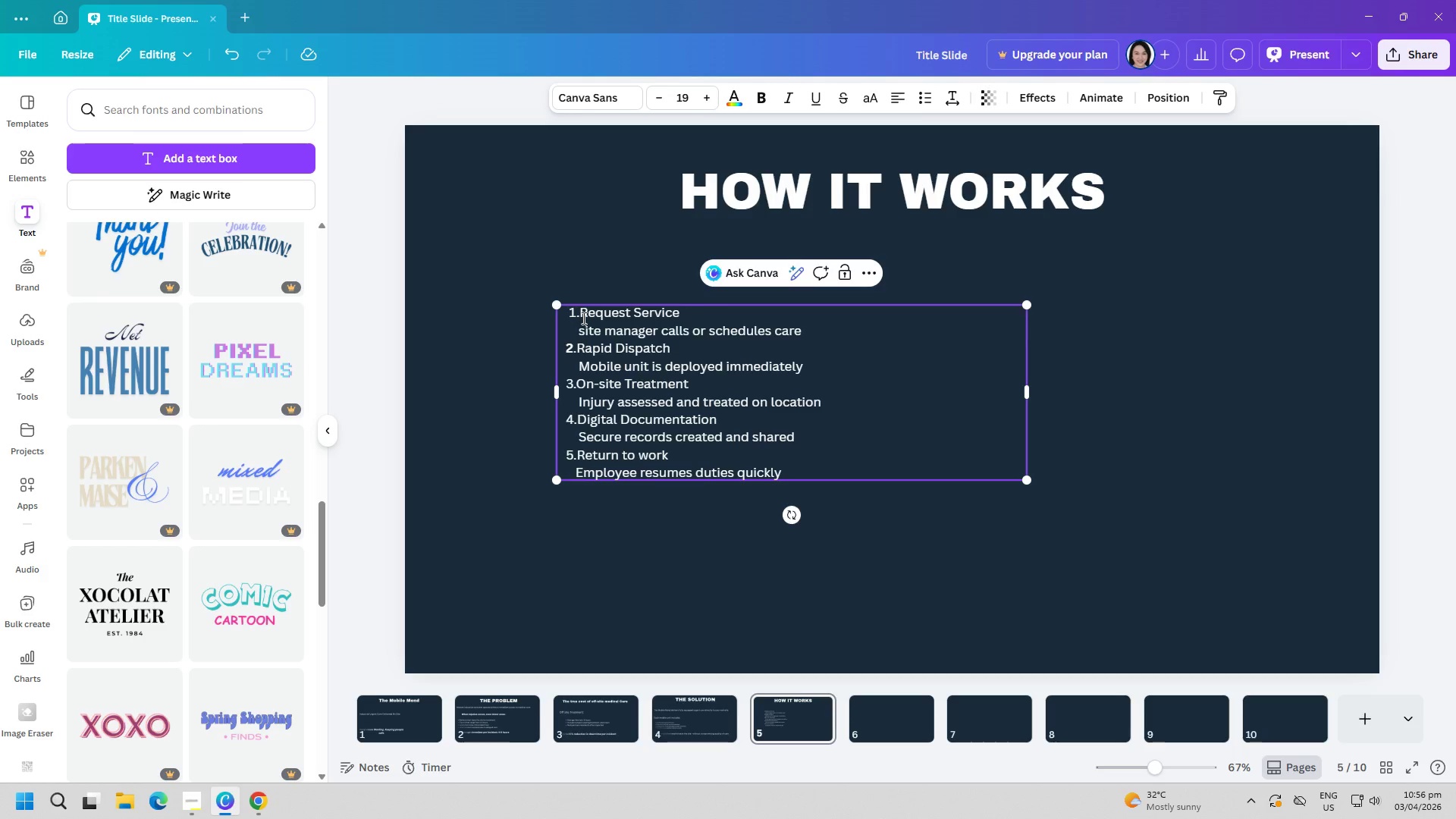 
key(Backspace)
 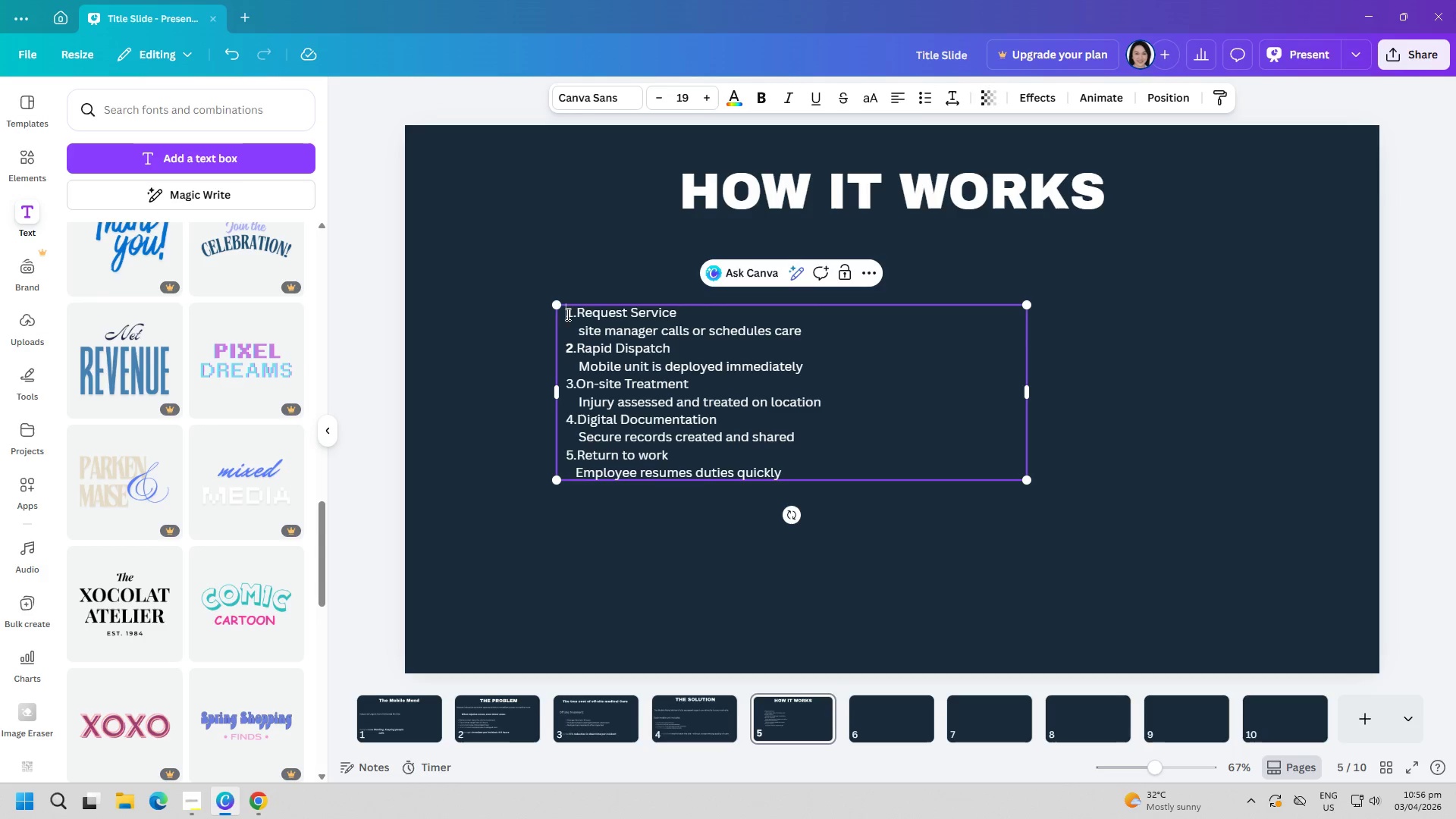 
left_click_drag(start_coordinate=[564, 314], to_coordinate=[571, 314])
 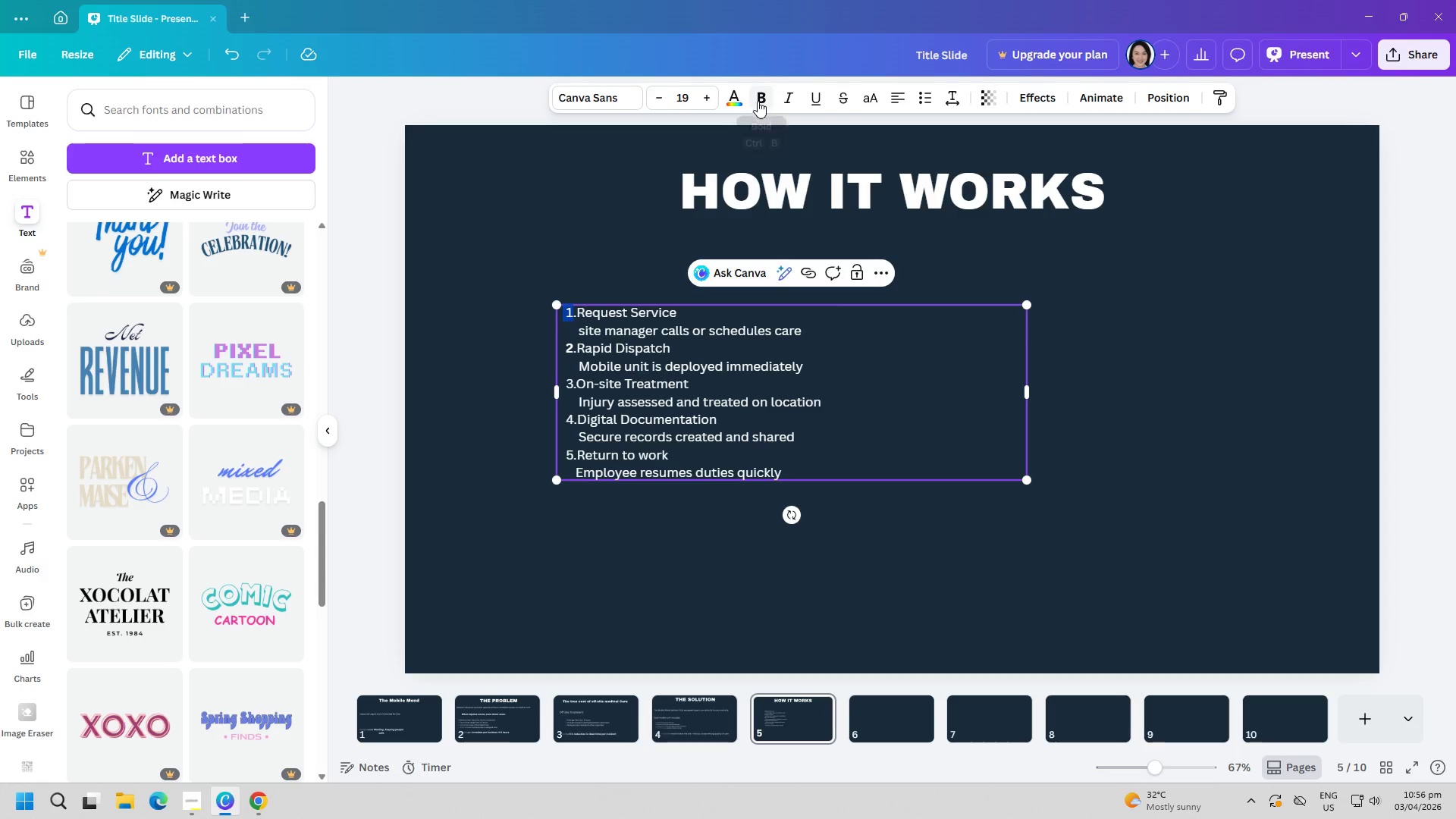 
left_click([761, 97])
 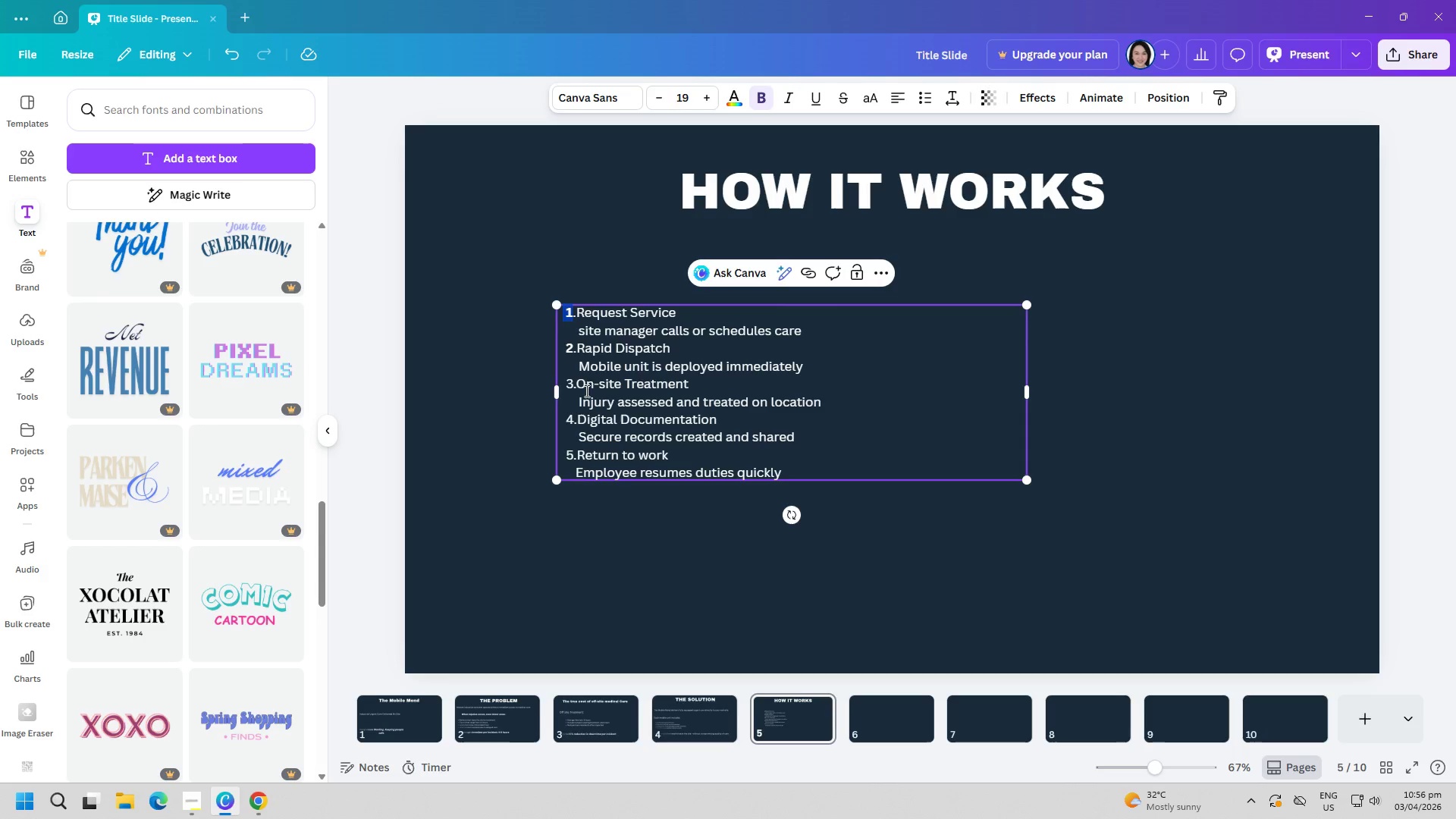 
left_click([572, 384])
 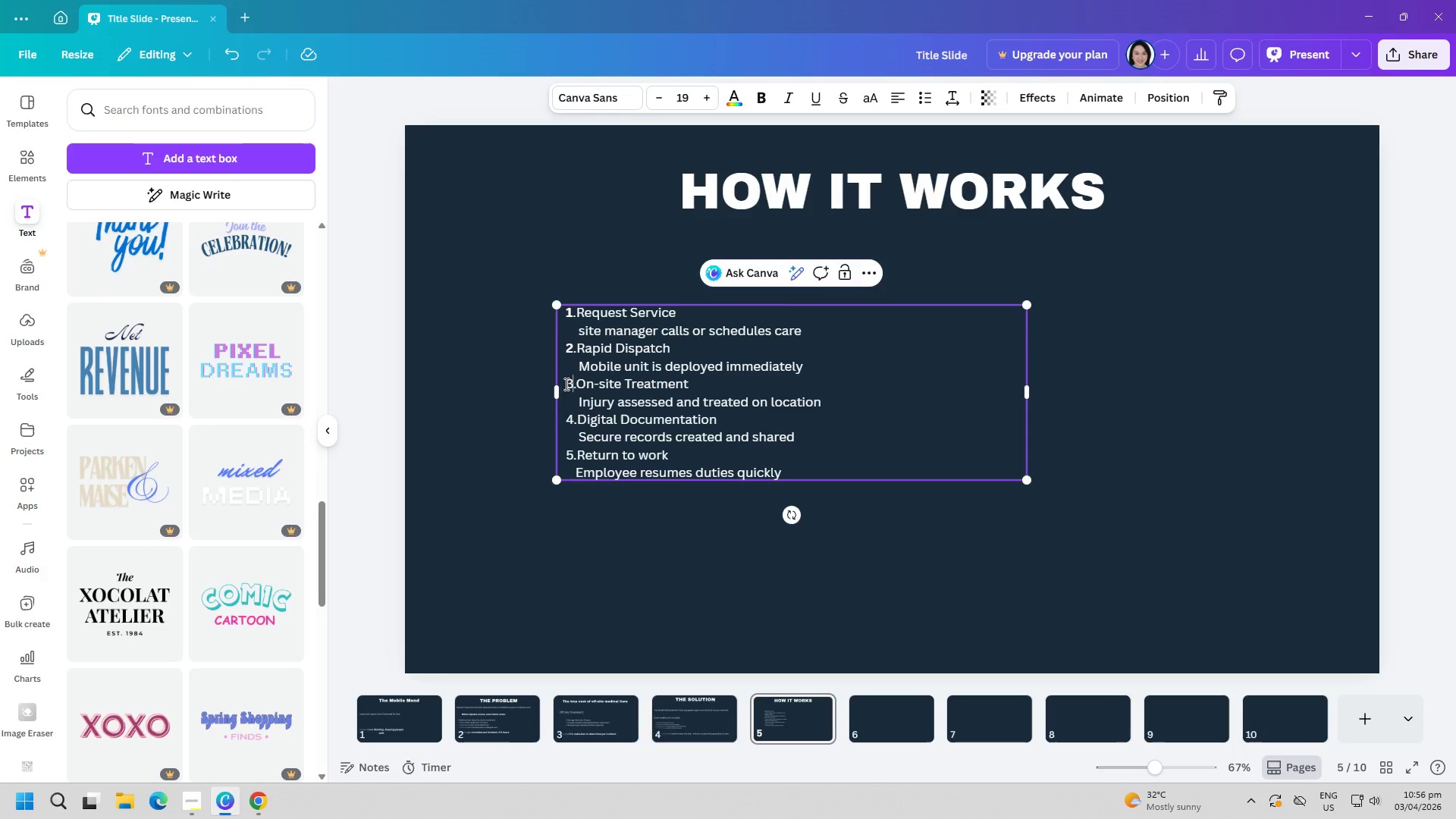 
left_click_drag(start_coordinate=[565, 384], to_coordinate=[571, 384])
 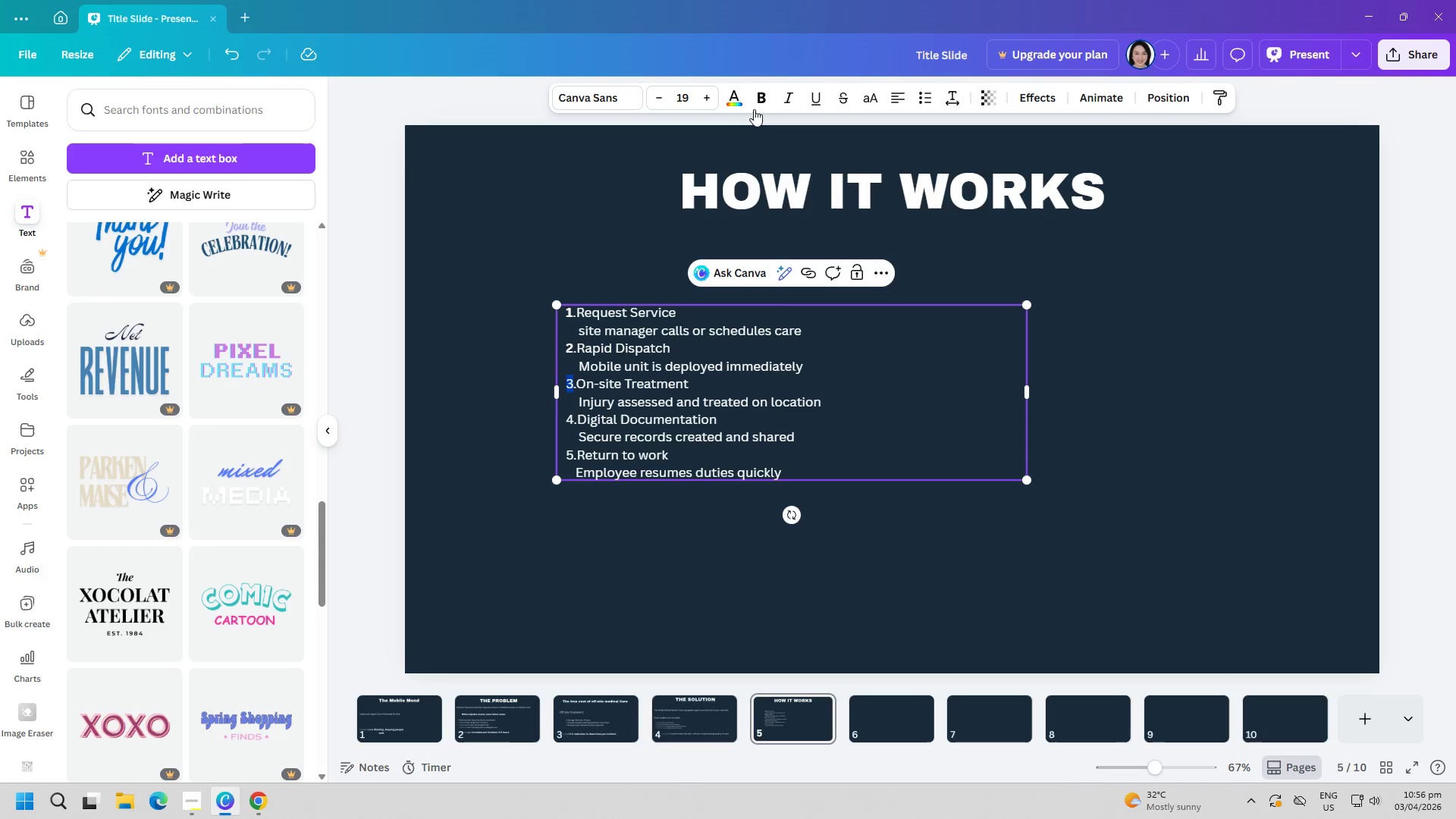 
left_click([758, 101])
 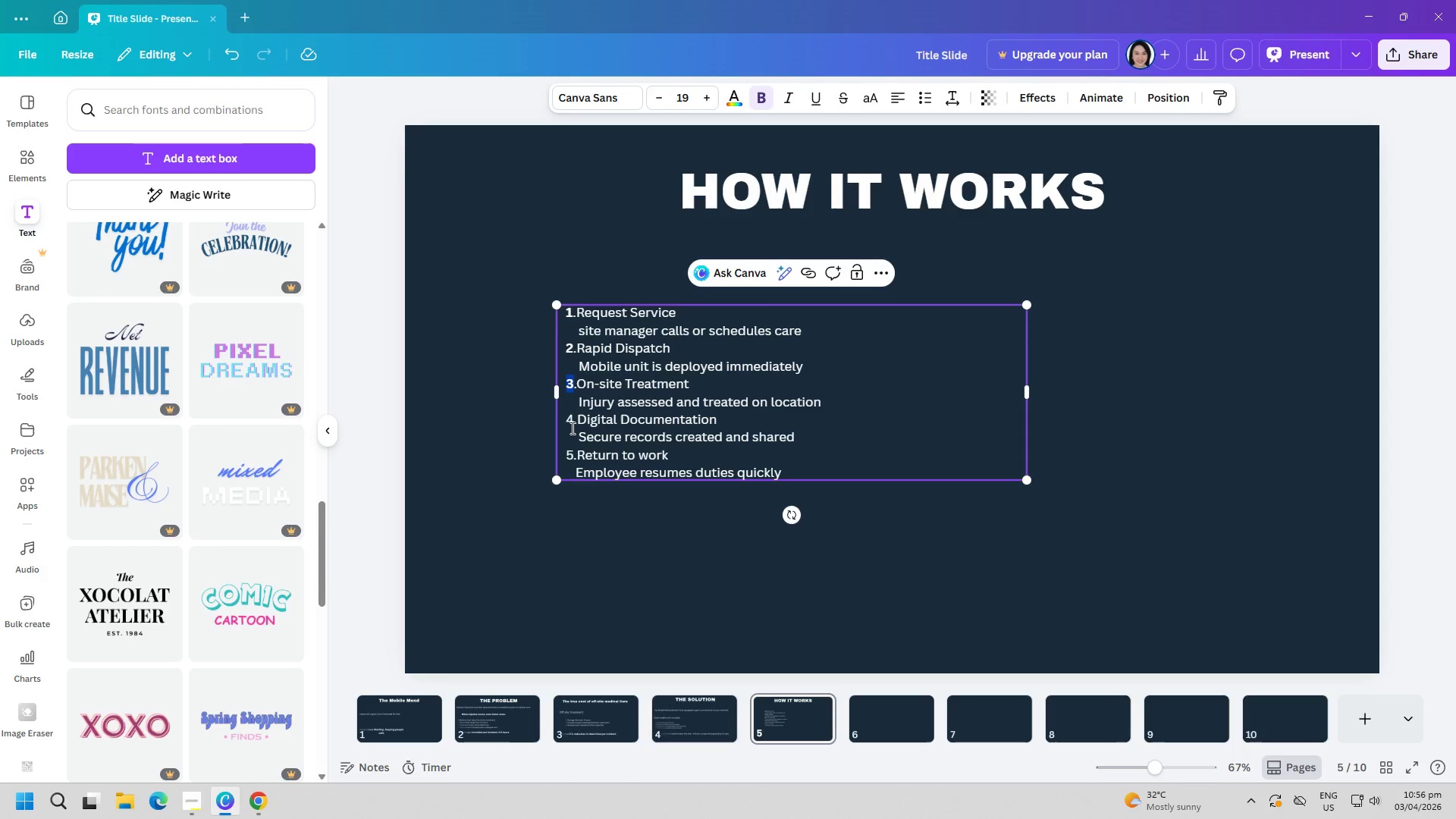 
left_click([569, 428])
 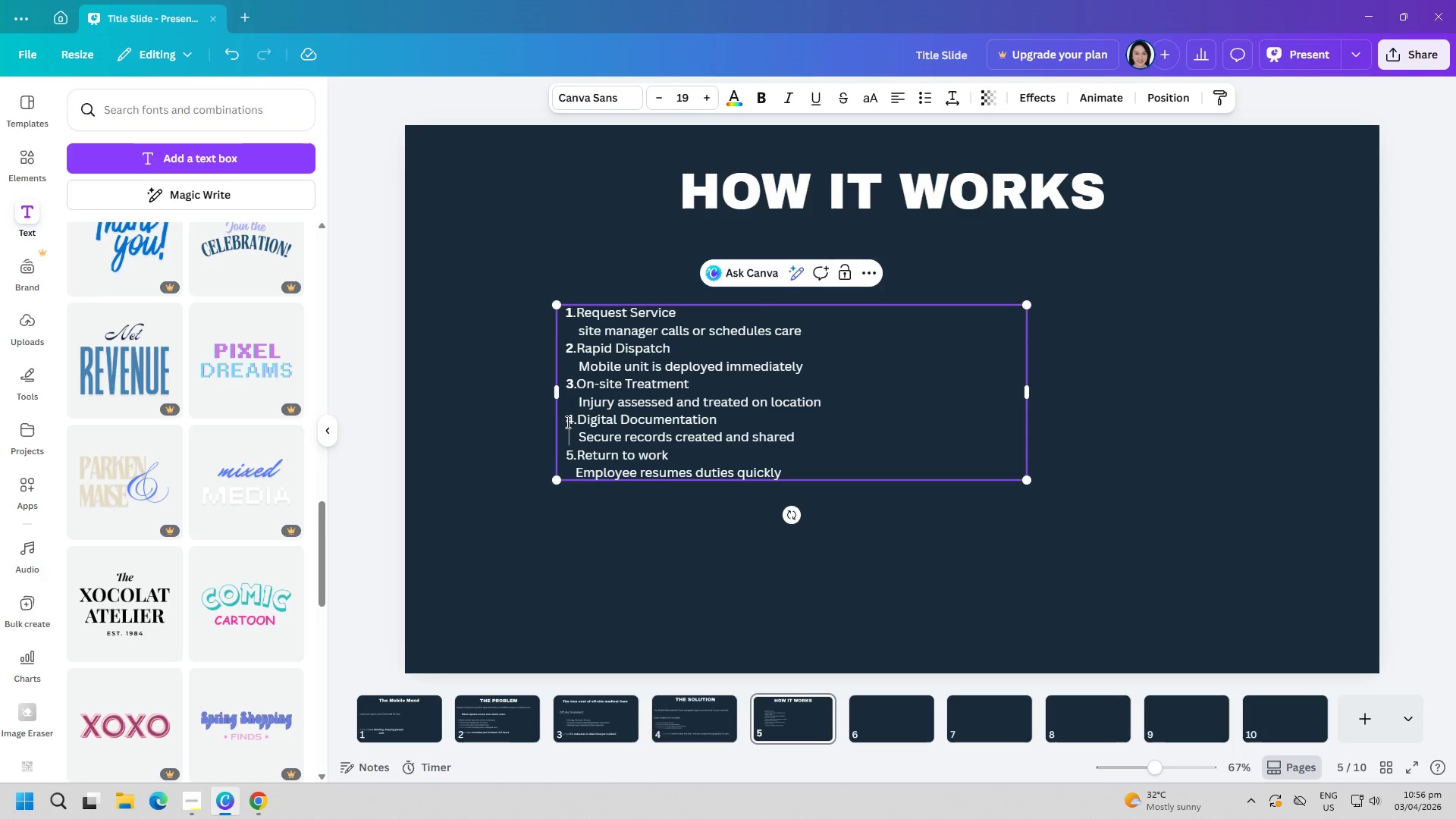 
left_click_drag(start_coordinate=[566, 422], to_coordinate=[571, 420])
 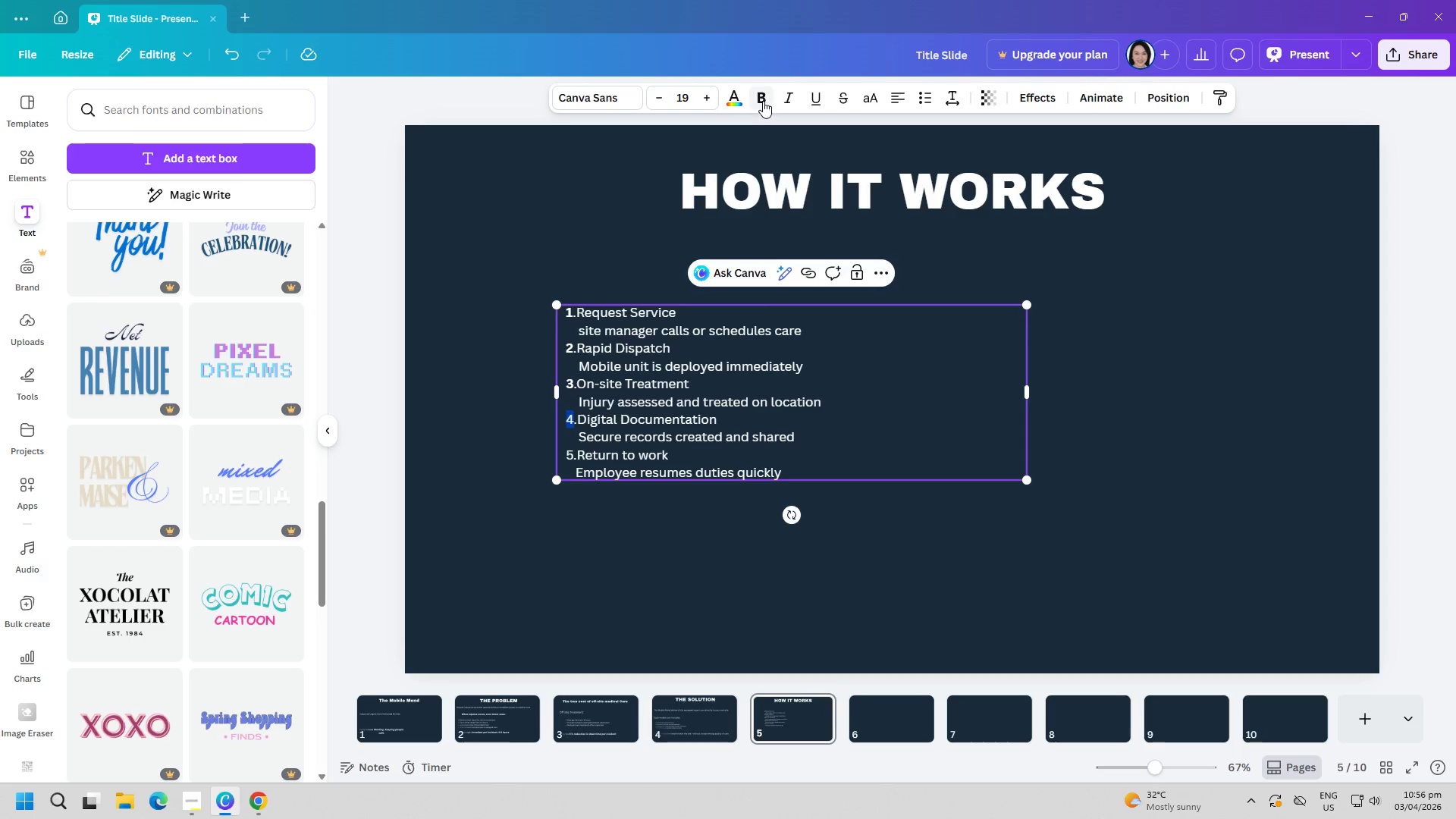 
left_click([763, 99])
 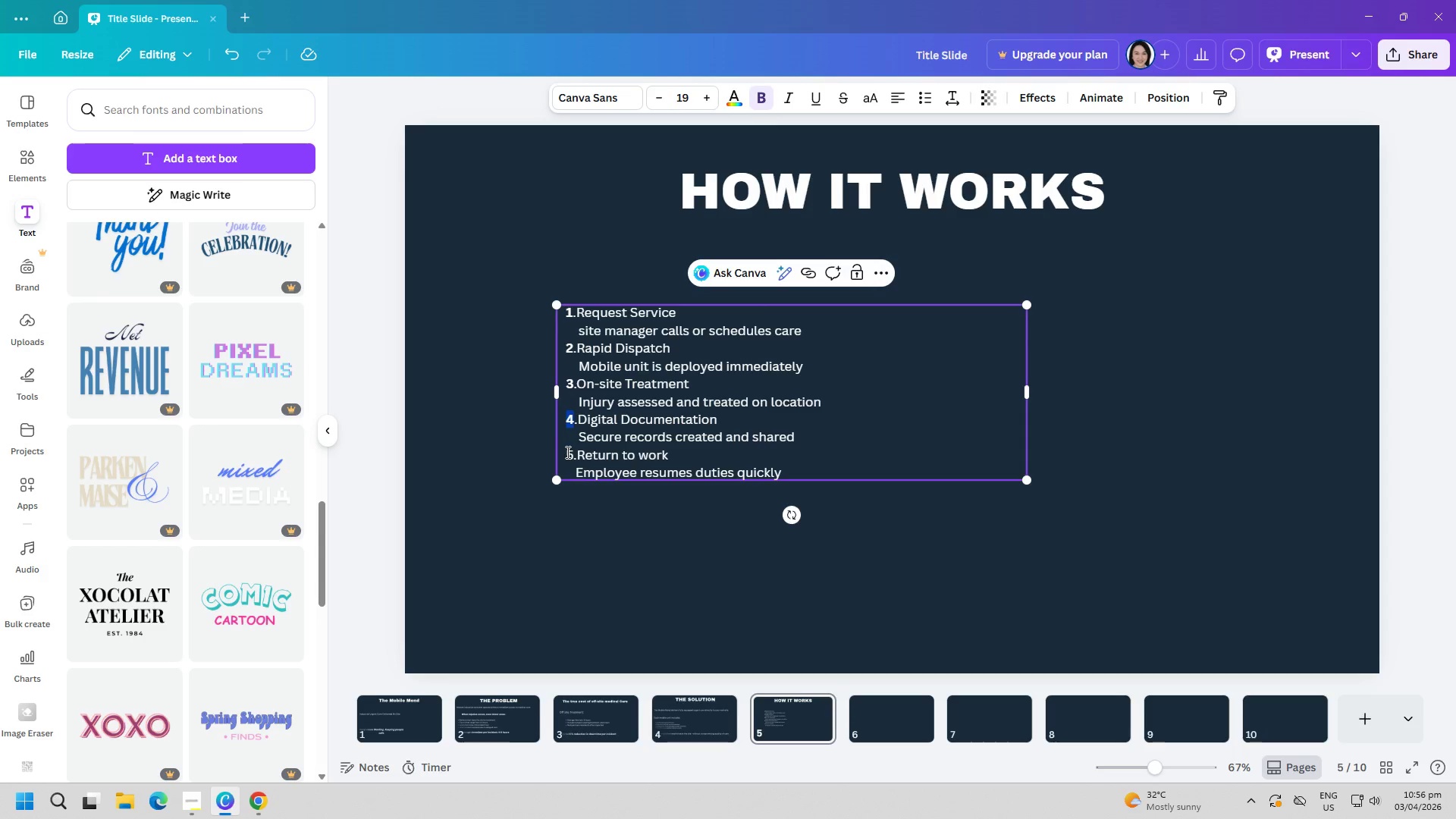 
left_click_drag(start_coordinate=[566, 452], to_coordinate=[571, 452])
 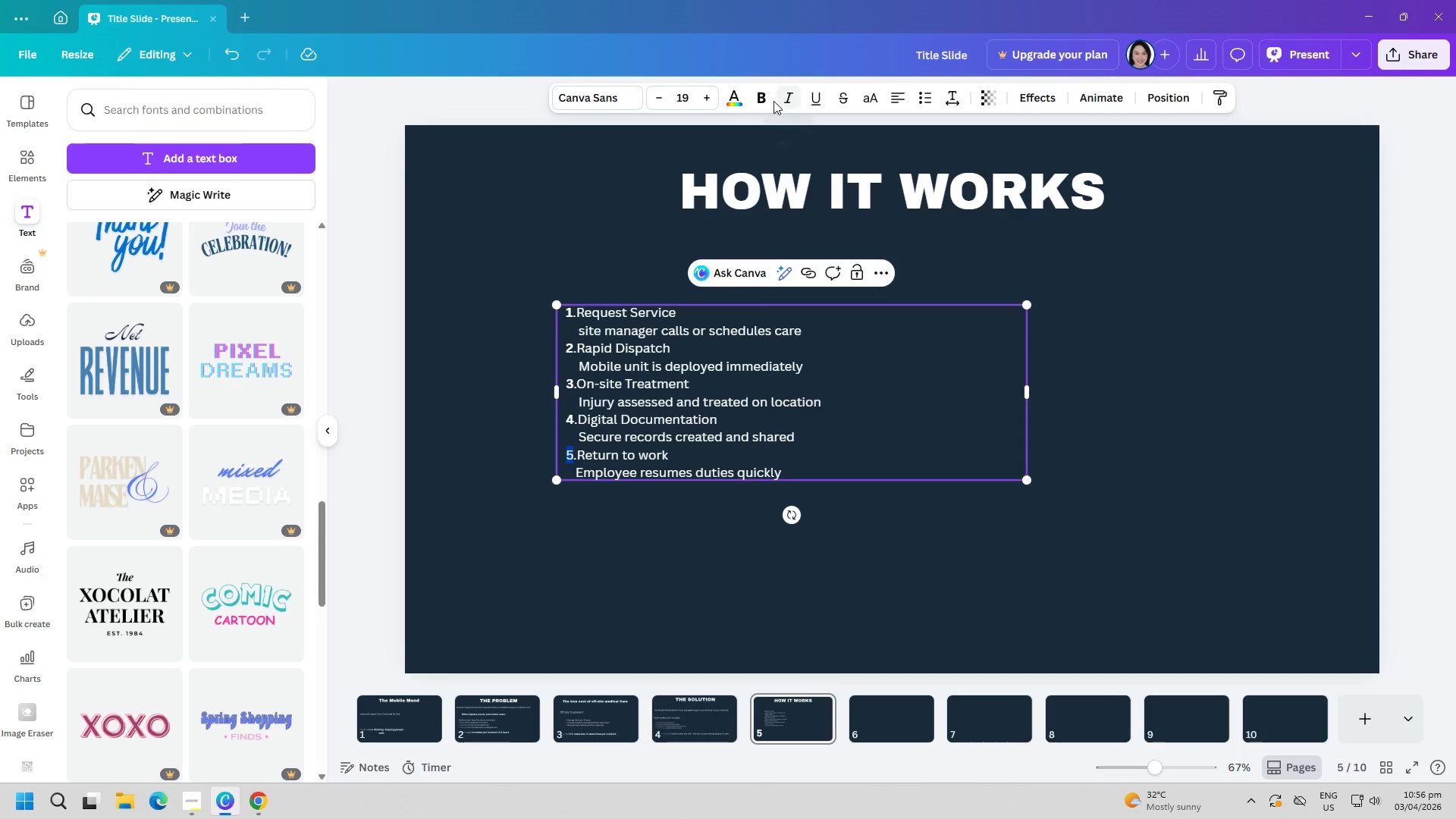 
left_click([770, 99])
 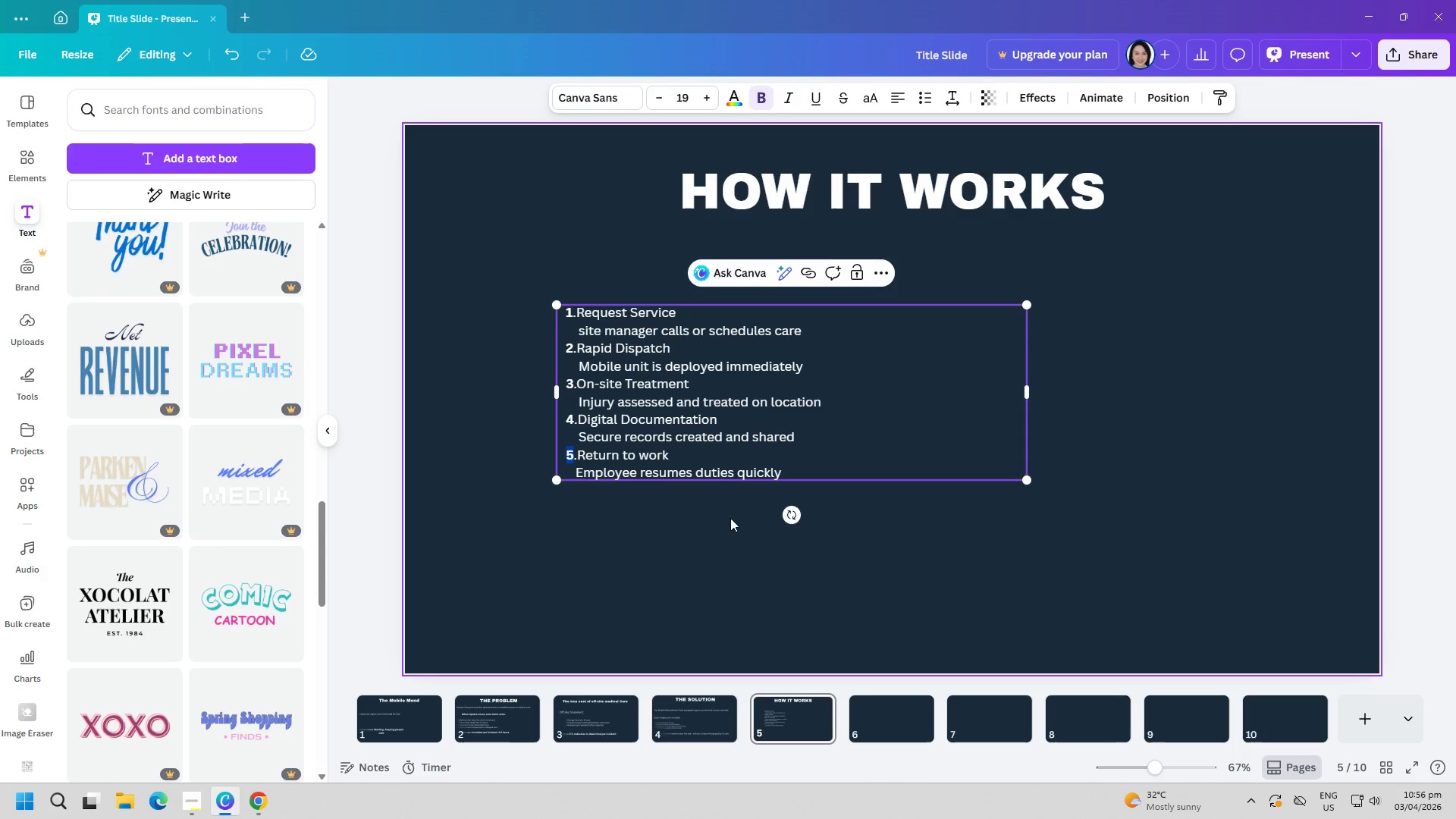 
left_click([730, 566])
 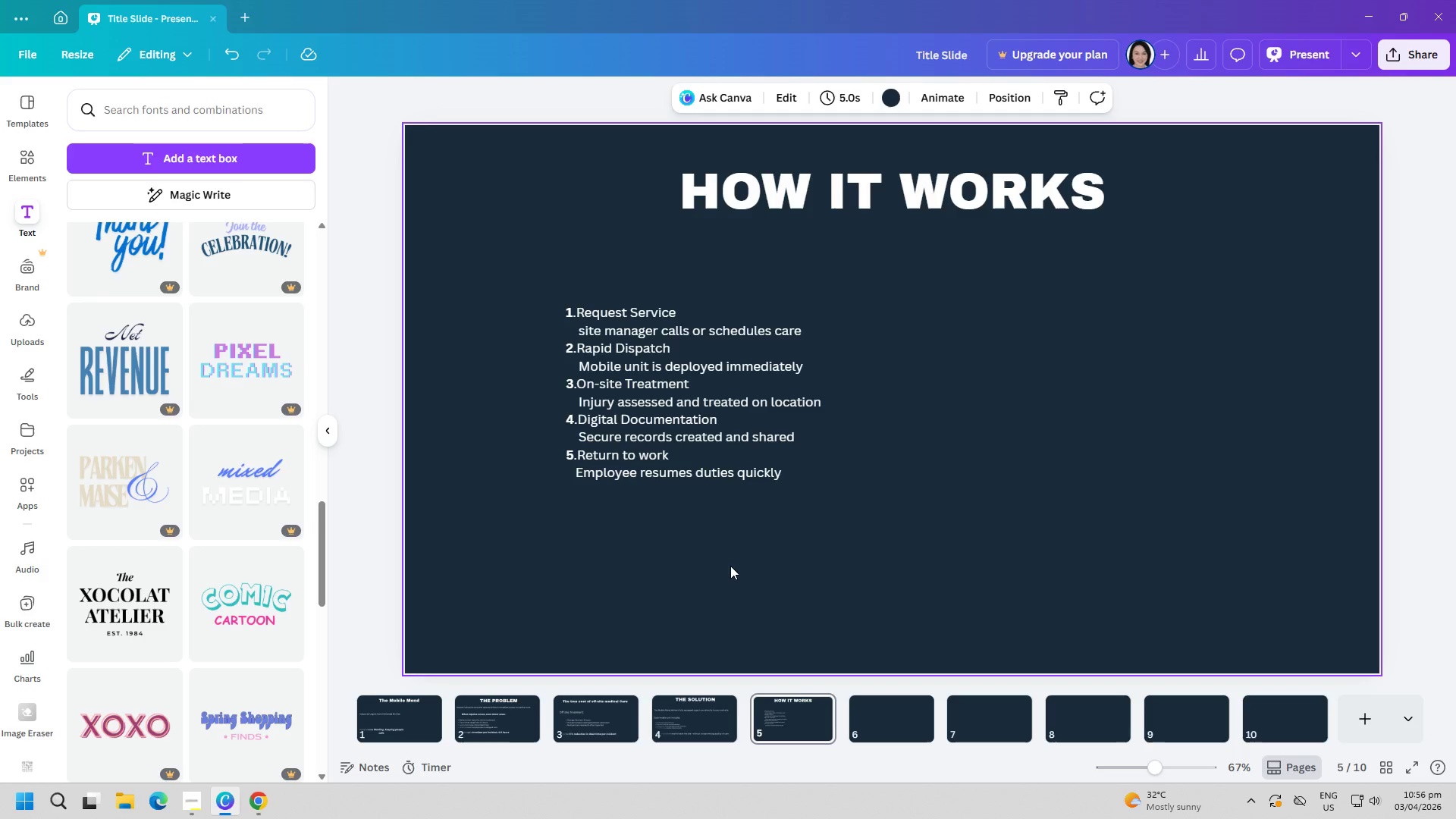 
left_click_drag(start_coordinate=[864, 431], to_coordinate=[805, 413])
 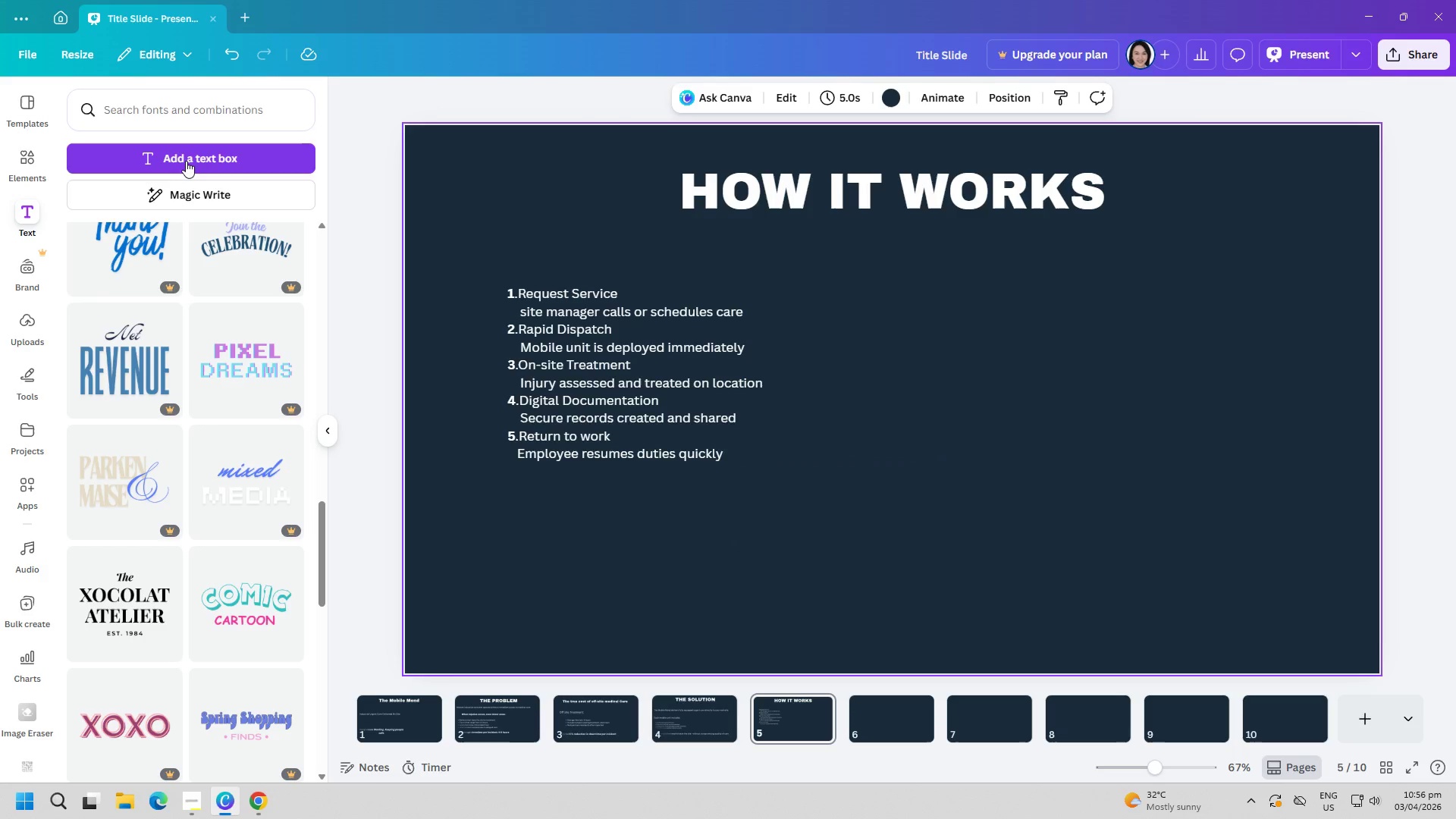 
double_click([186, 158])
 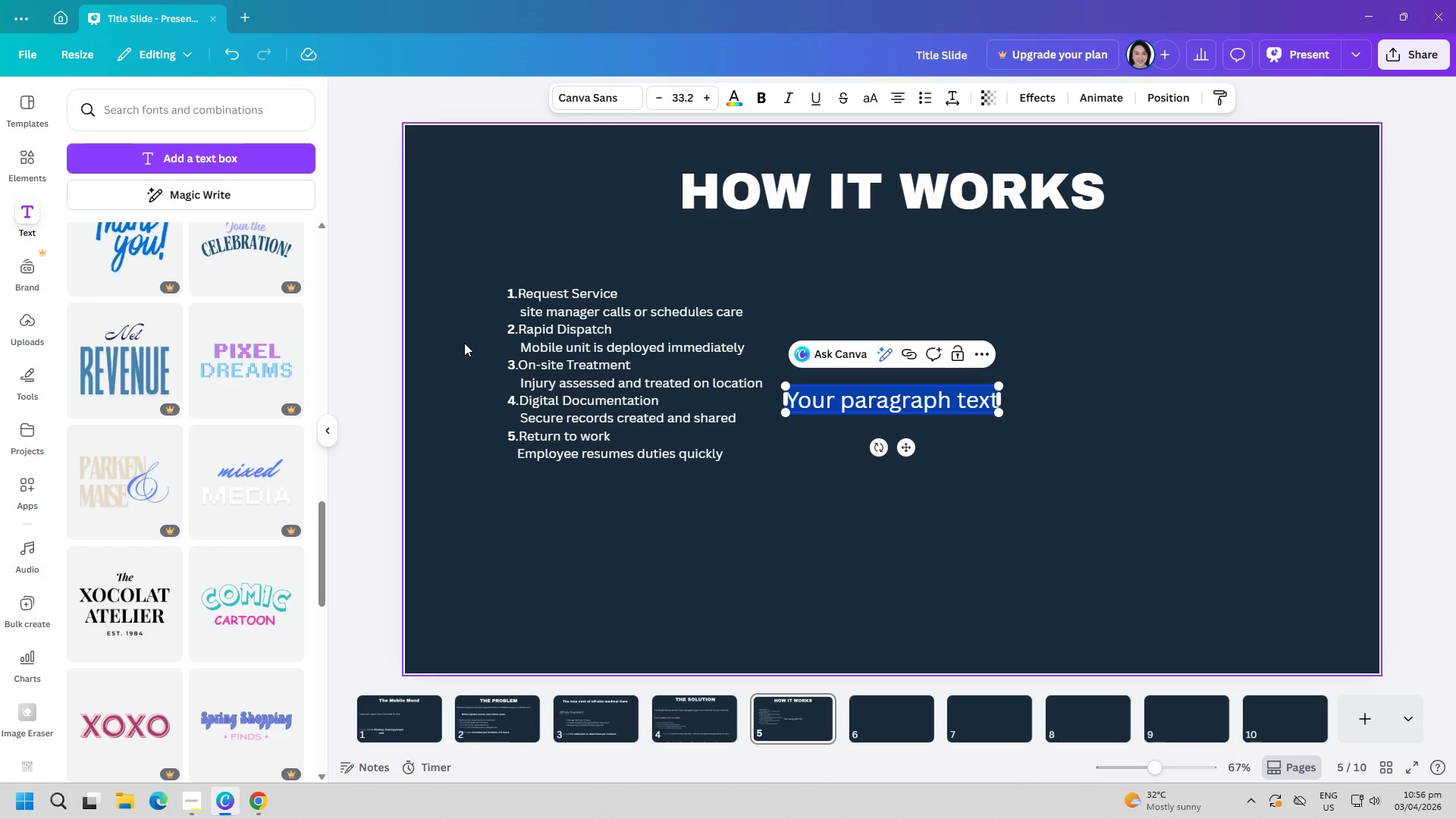 
type(FAS)
key(Backspace)
type(a)
key(Backspace)
key(Backspace)
type(ast. Efficient. Seamless.)
 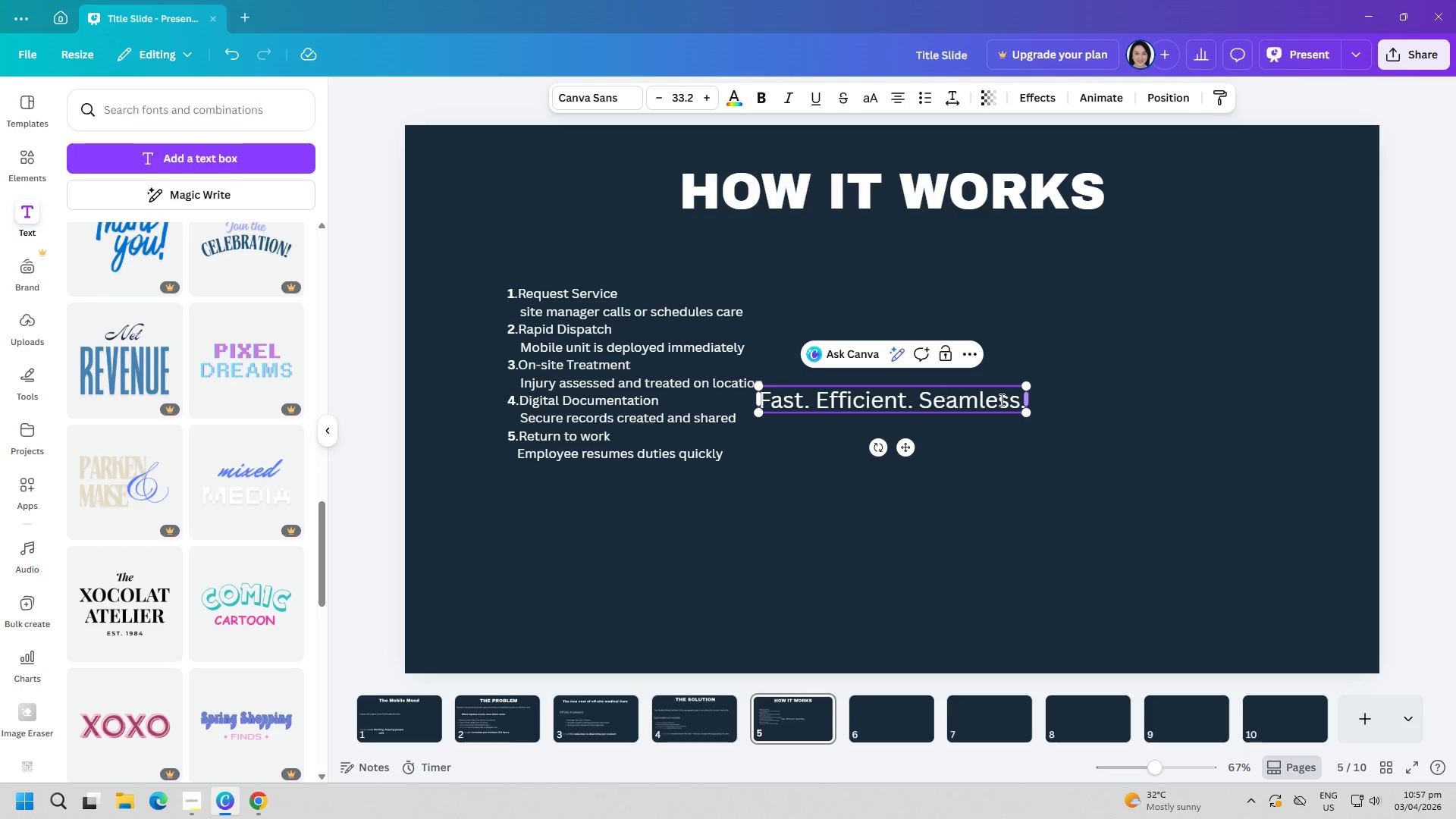 
wait(5.64)
 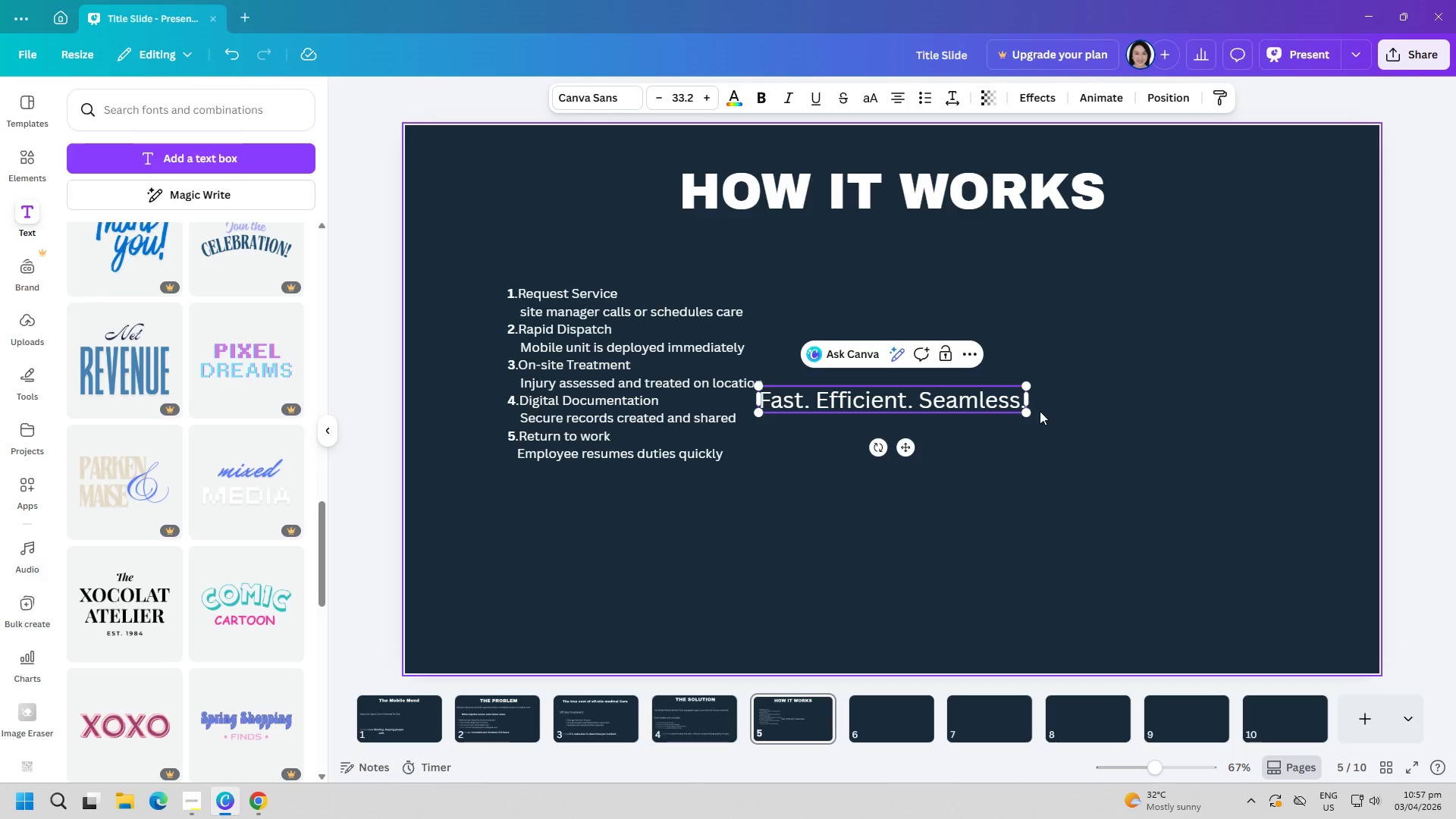 
left_click_drag(start_coordinate=[763, 399], to_coordinate=[1024, 394])
 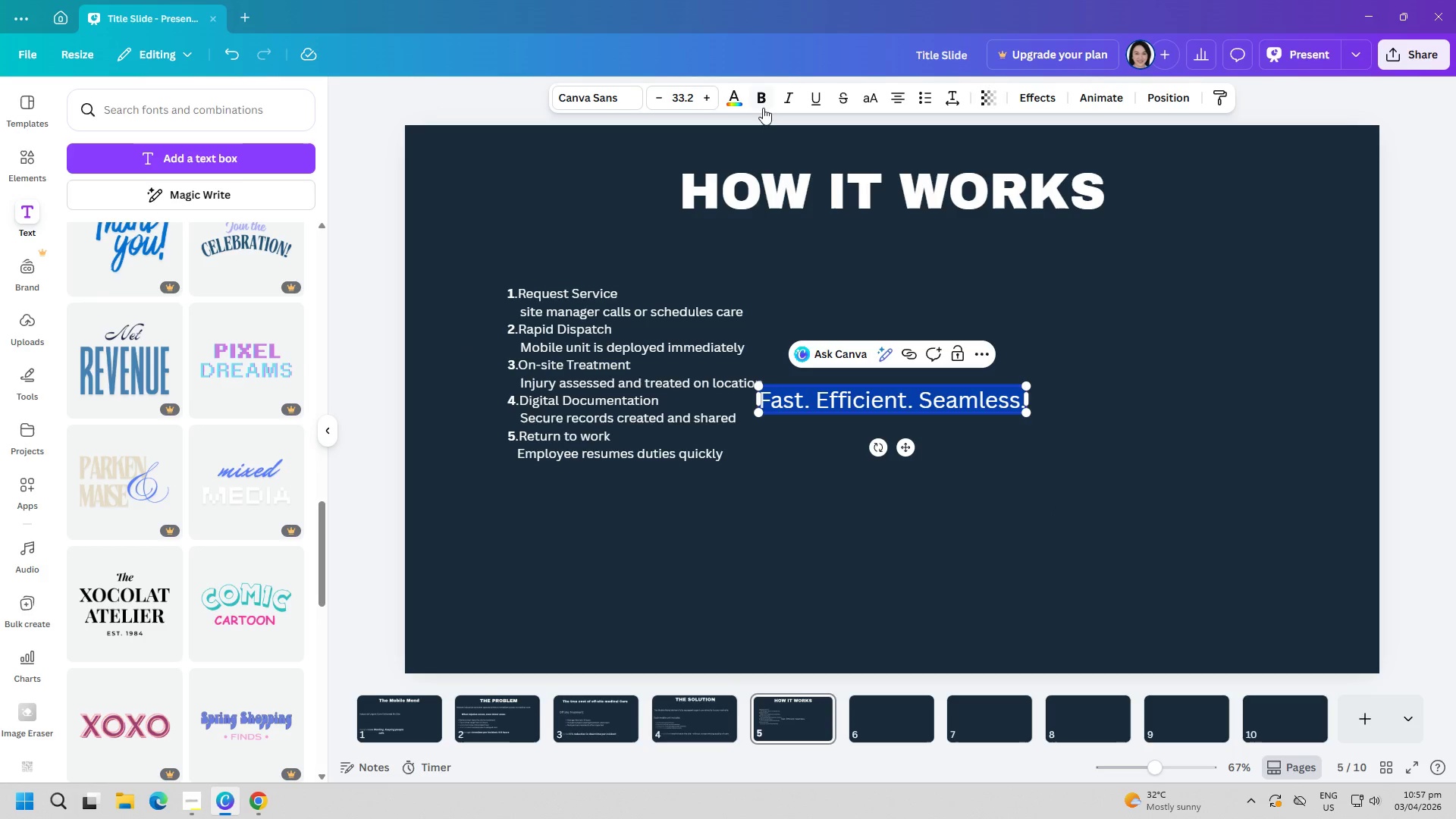 
left_click([763, 104])
 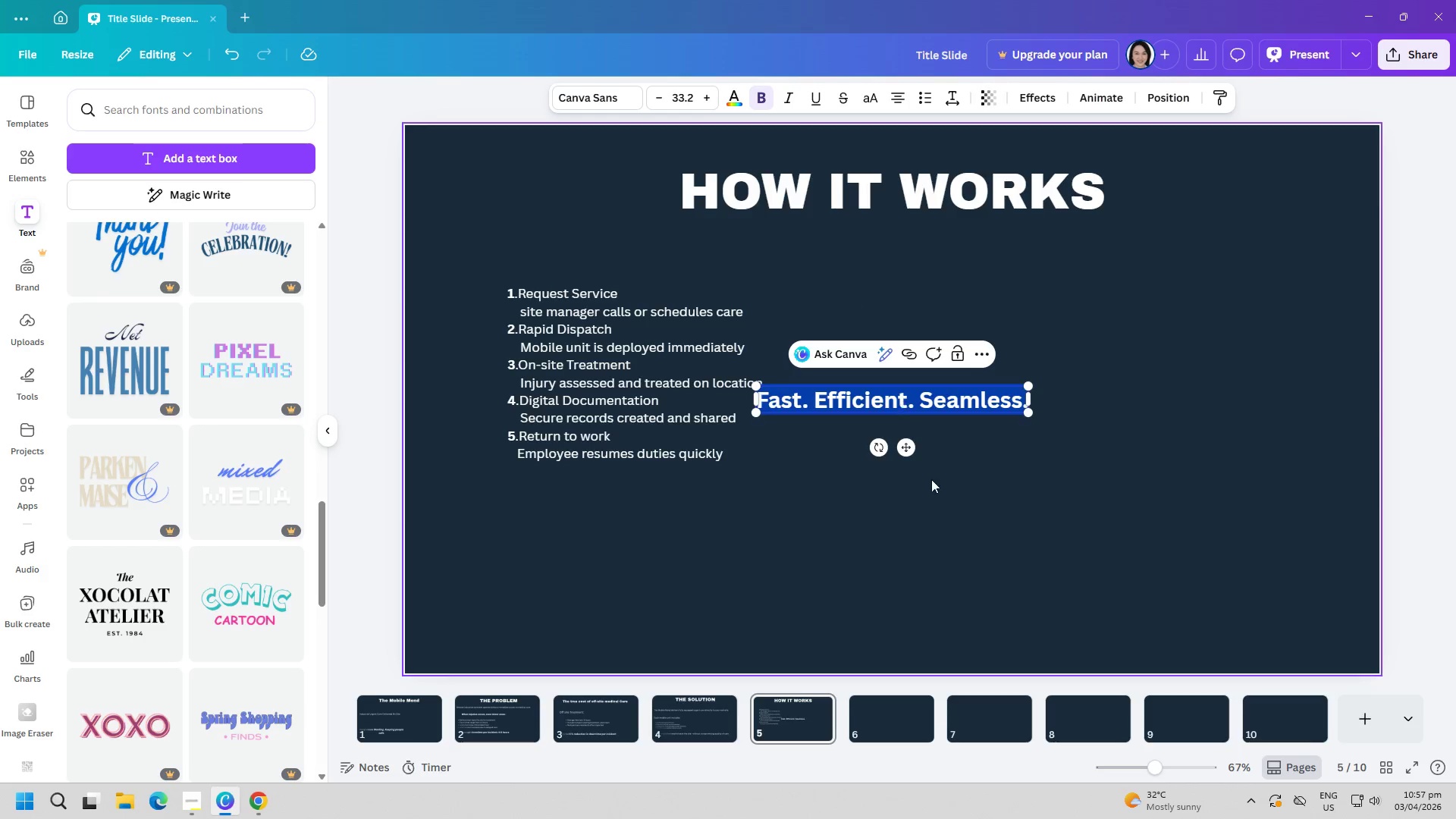 
left_click([945, 494])
 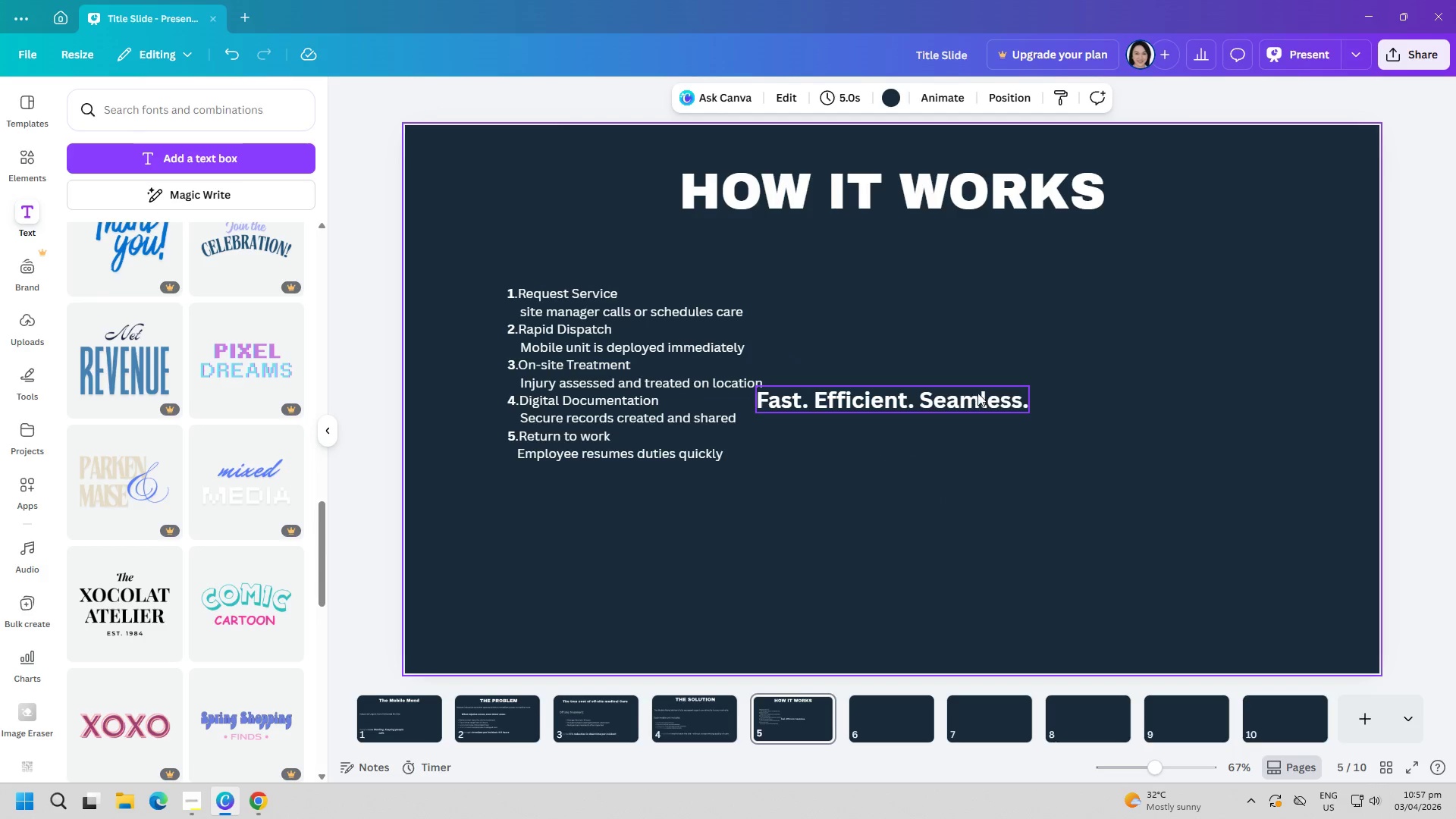 
left_click_drag(start_coordinate=[999, 393], to_coordinate=[795, 531])
 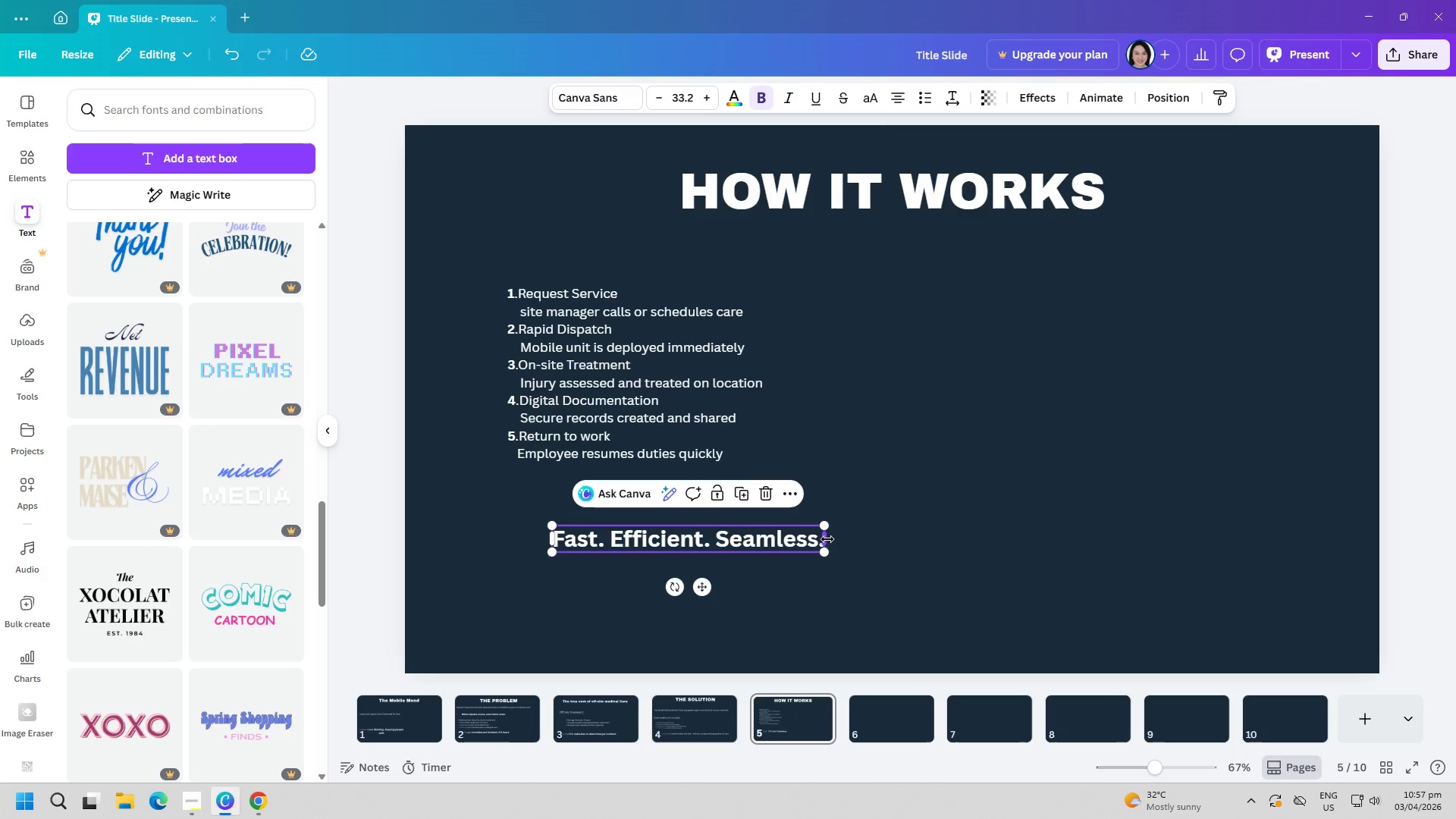 
left_click_drag(start_coordinate=[827, 539], to_coordinate=[896, 532])
 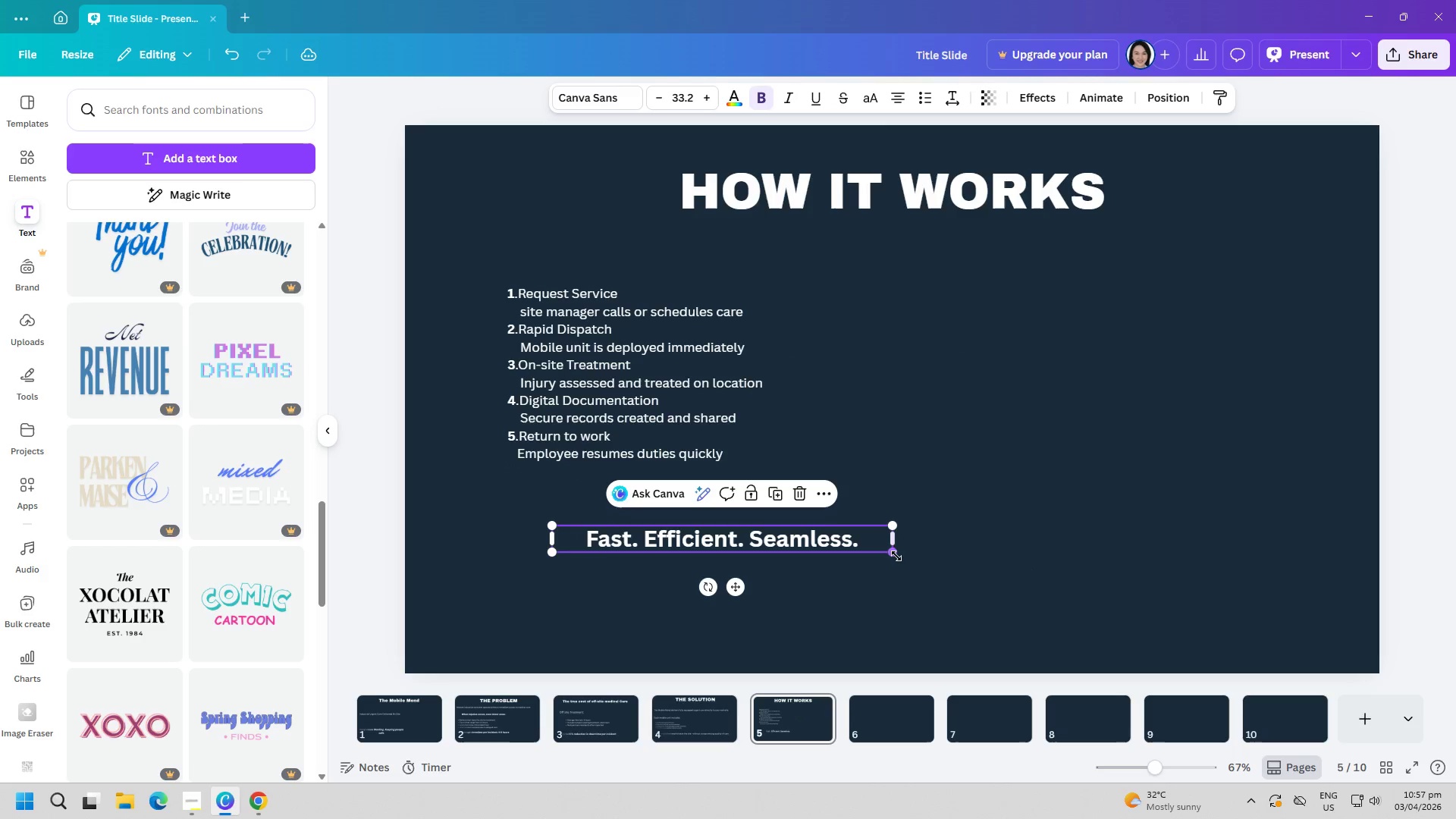 
left_click_drag(start_coordinate=[894, 556], to_coordinate=[908, 570])
 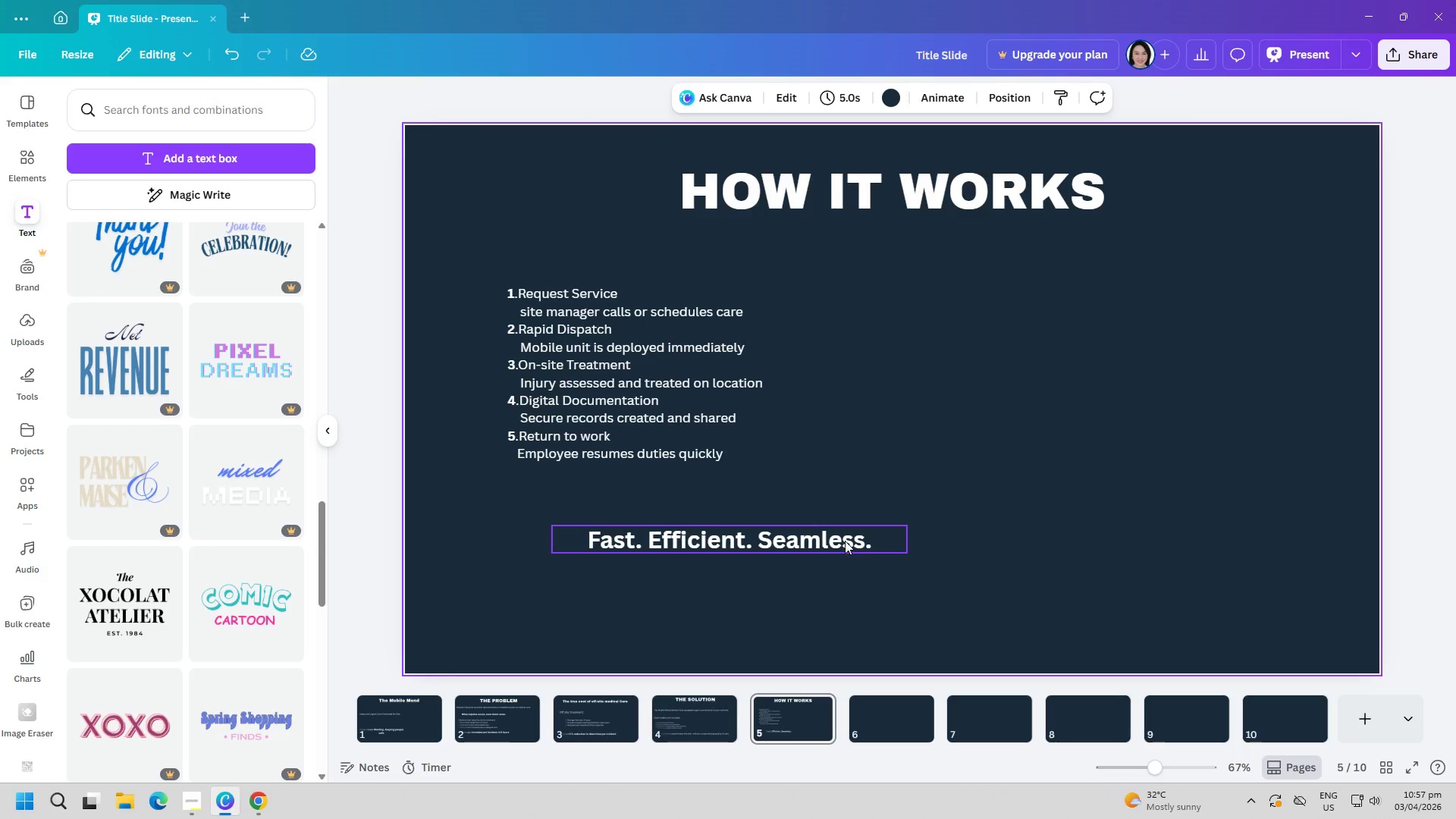 
left_click_drag(start_coordinate=[843, 539], to_coordinate=[776, 538])
 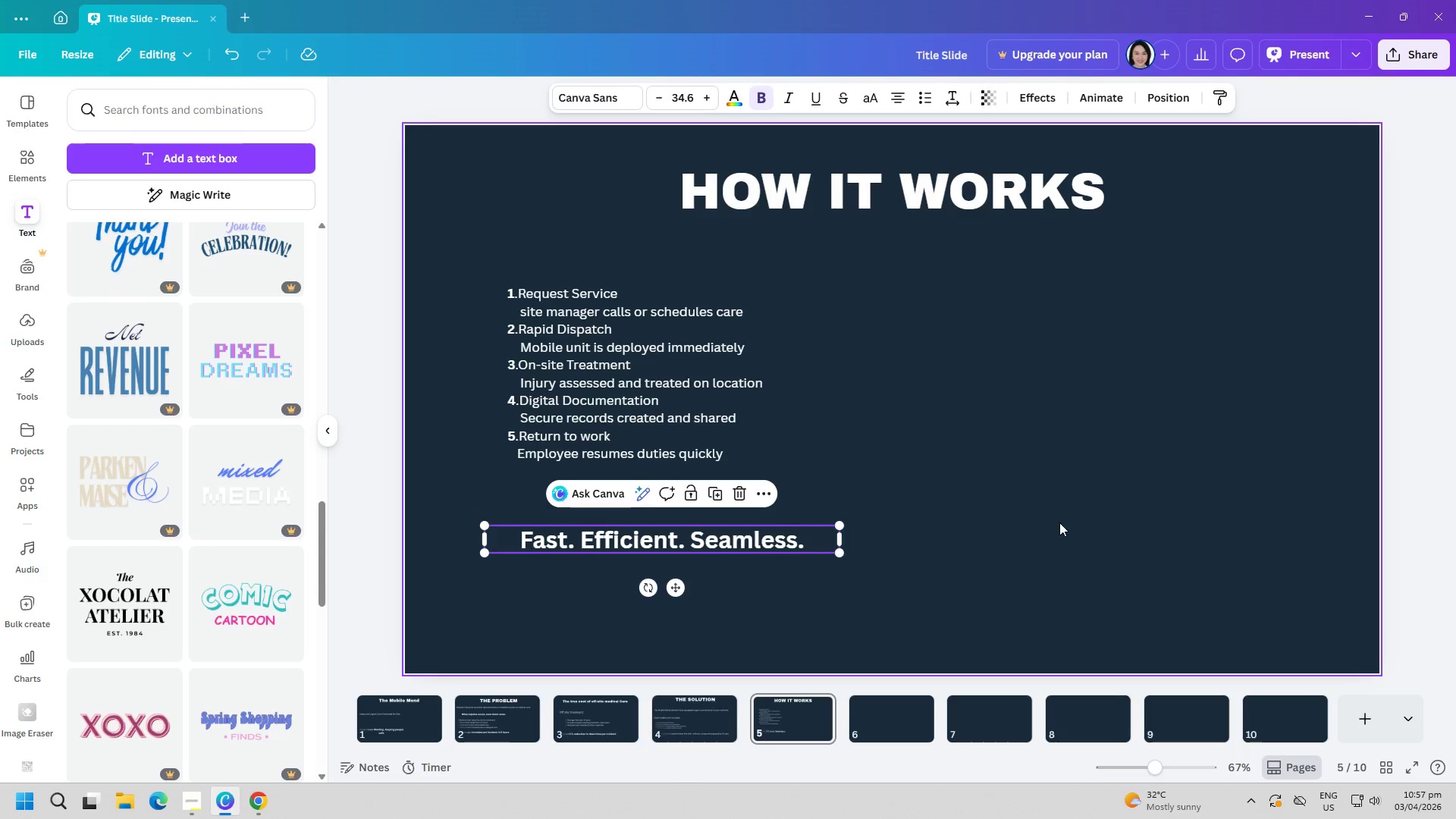 
left_click([1059, 522])
 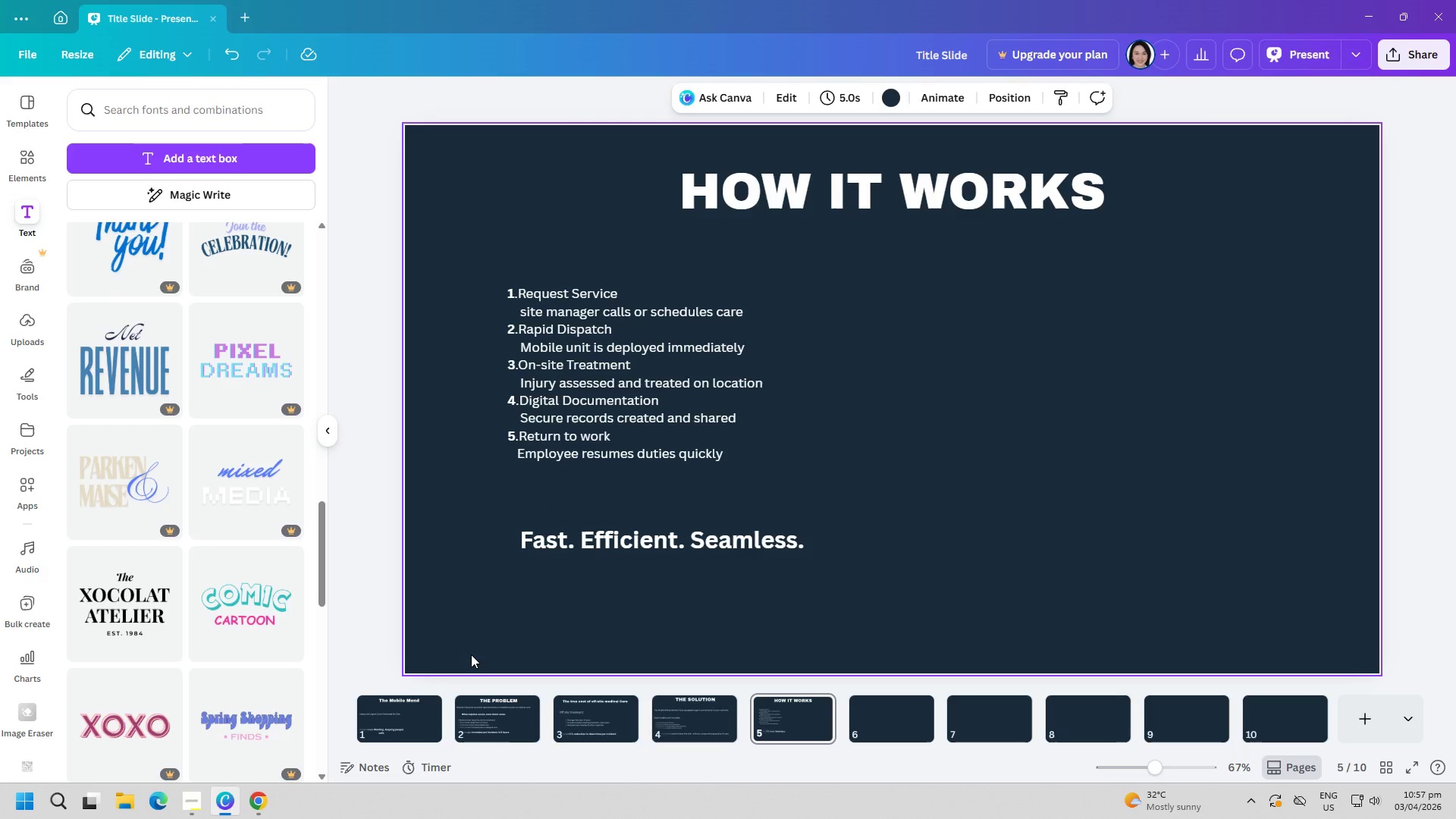 
wait(14.31)
 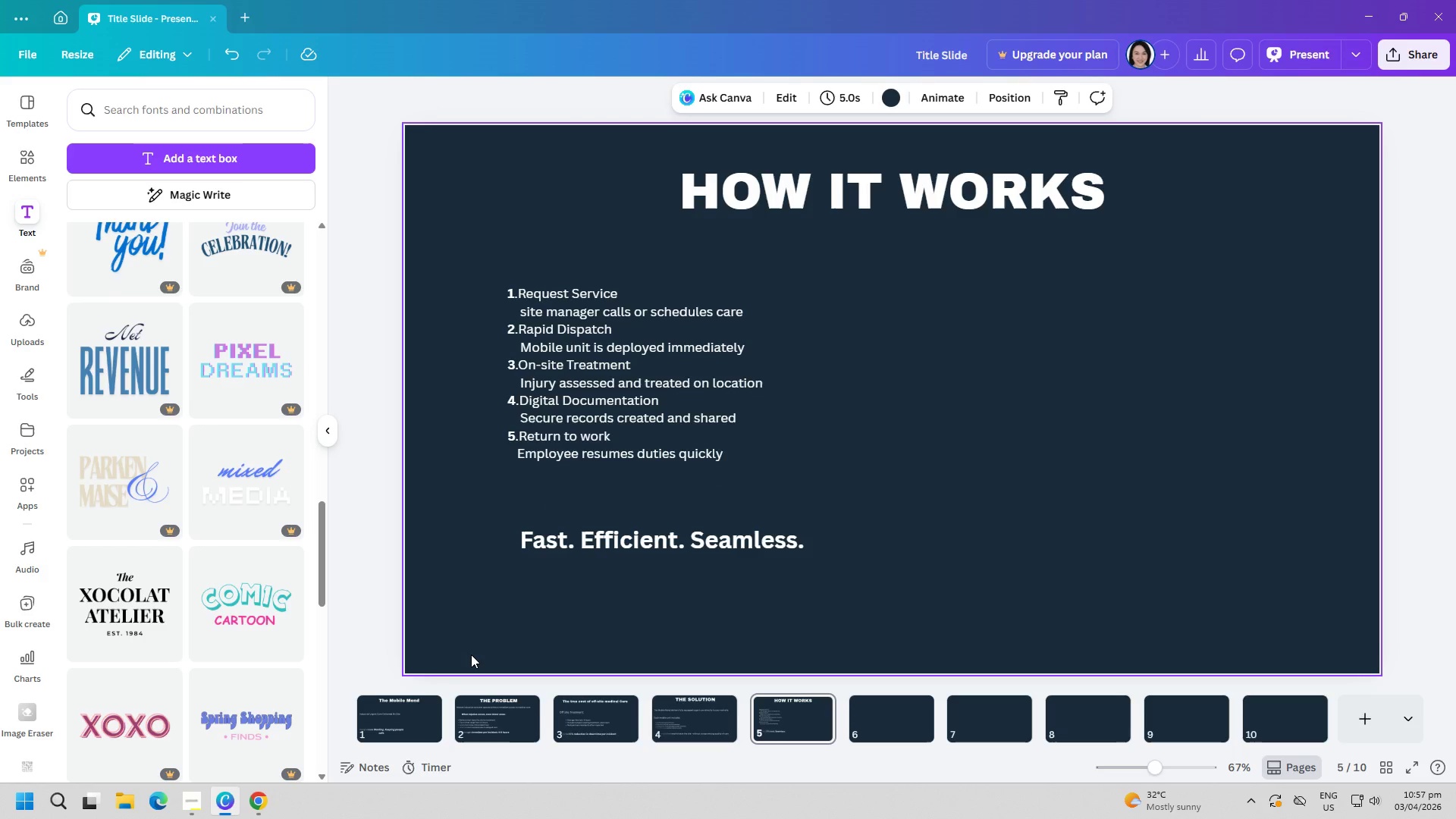 
left_click([189, 803])